 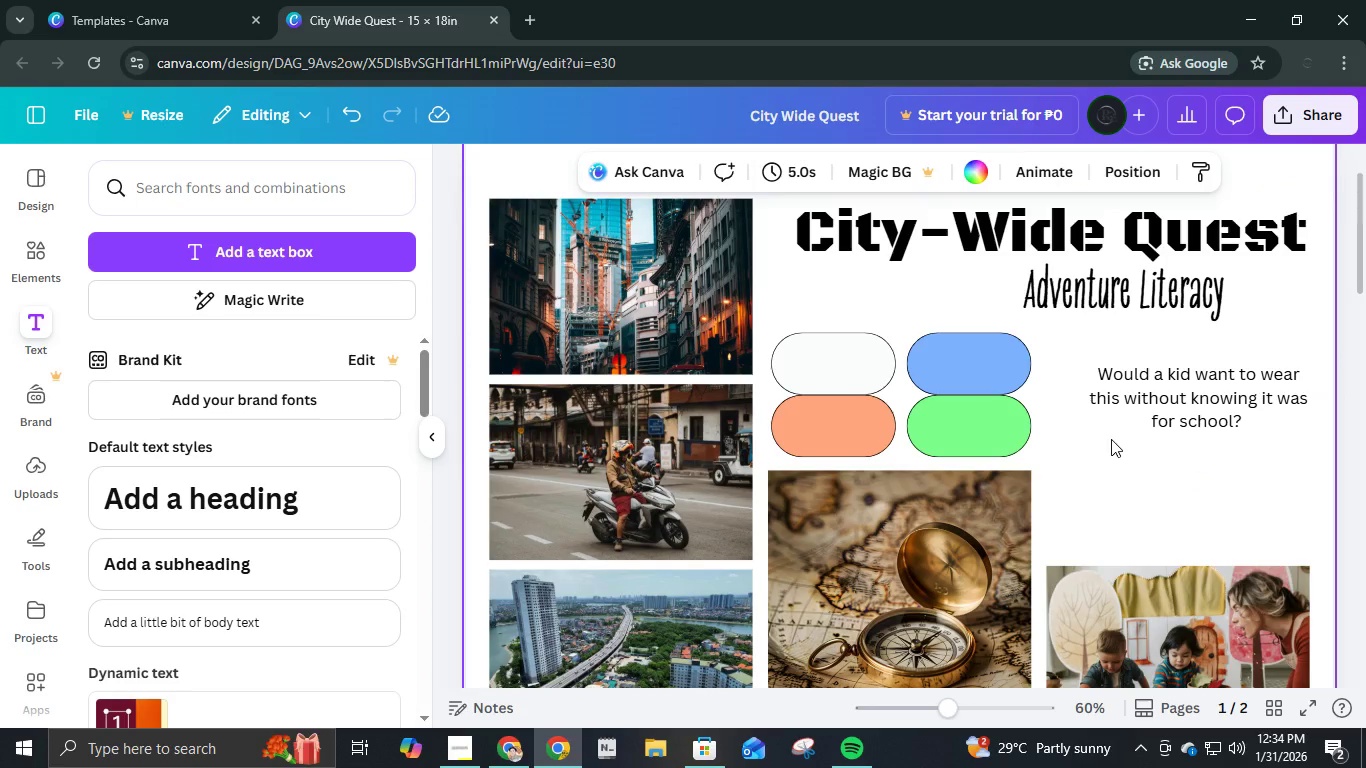 
left_click_drag(start_coordinate=[1161, 383], to_coordinate=[1159, 353])
 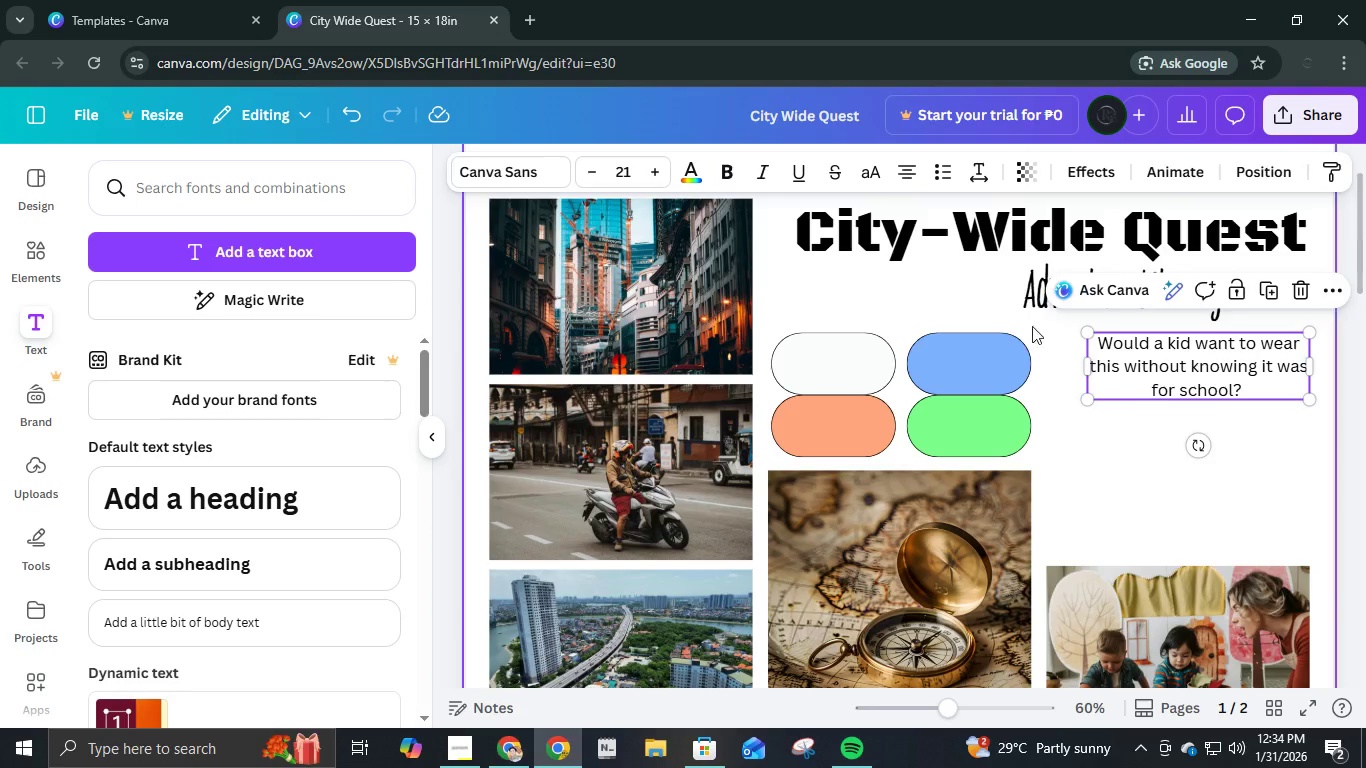 
left_click([998, 301])
 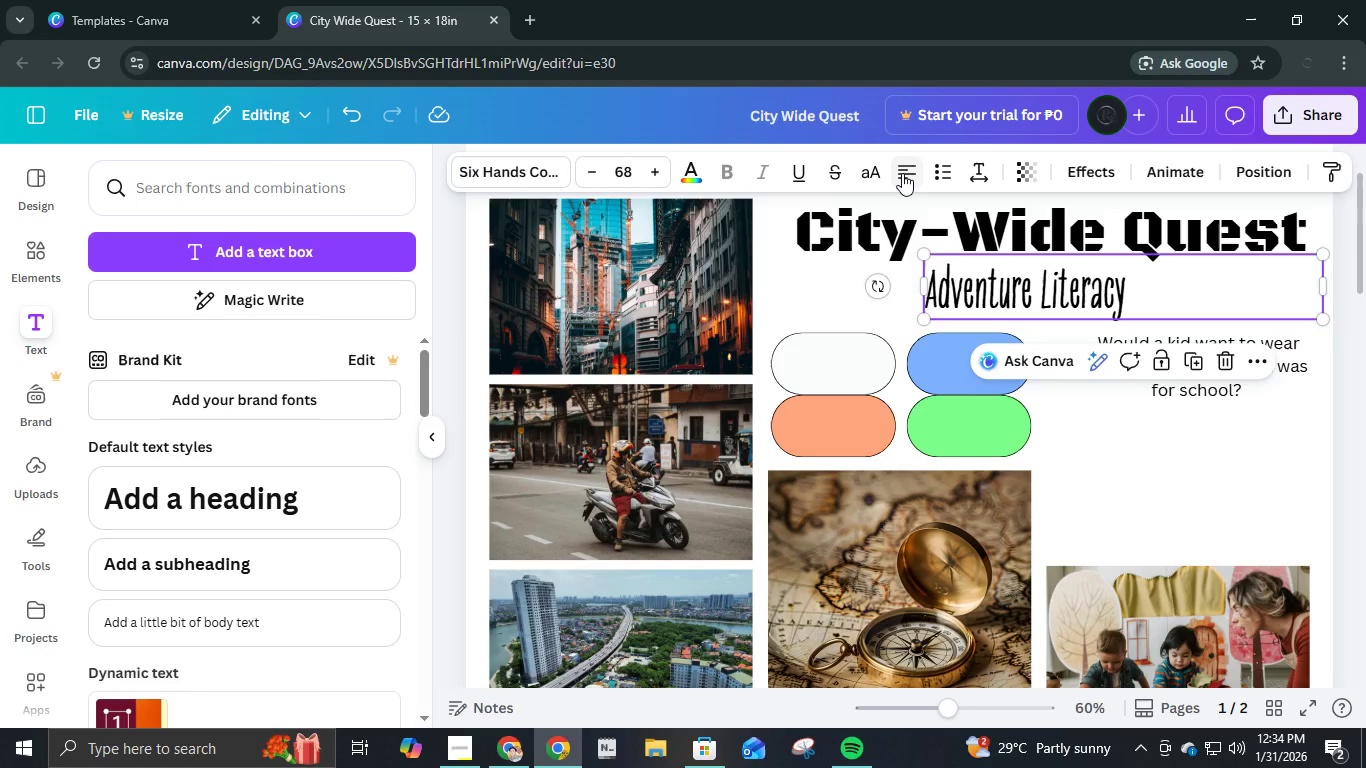 
left_click([902, 173])
 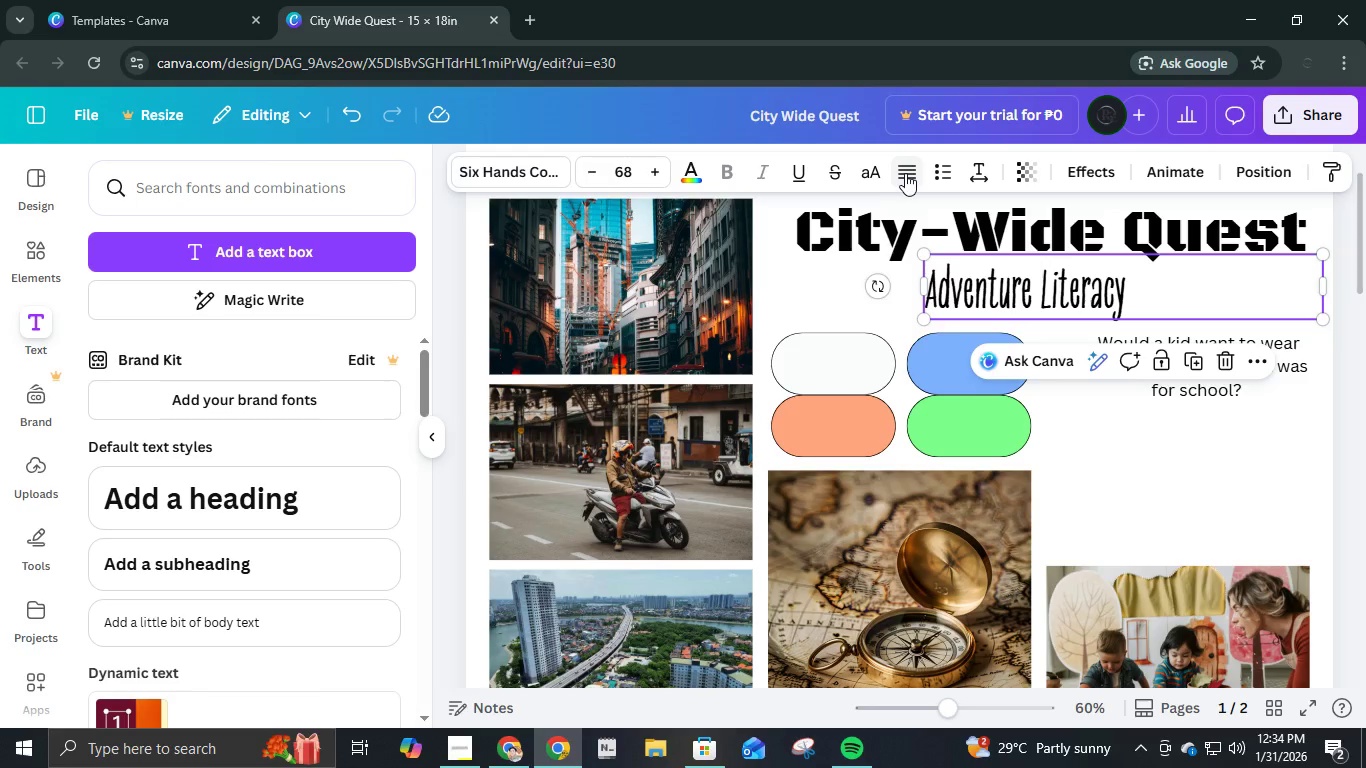 
left_click([912, 173])
 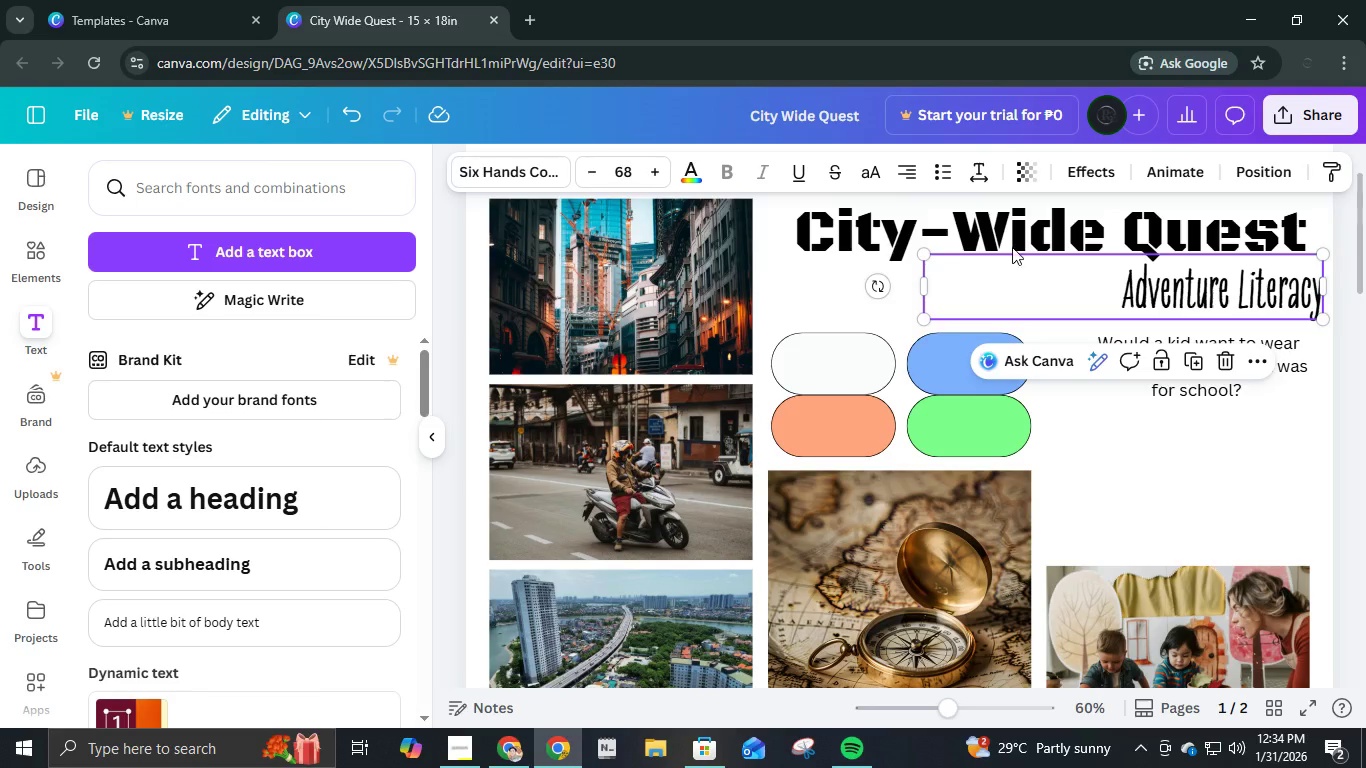 
left_click([1012, 247])
 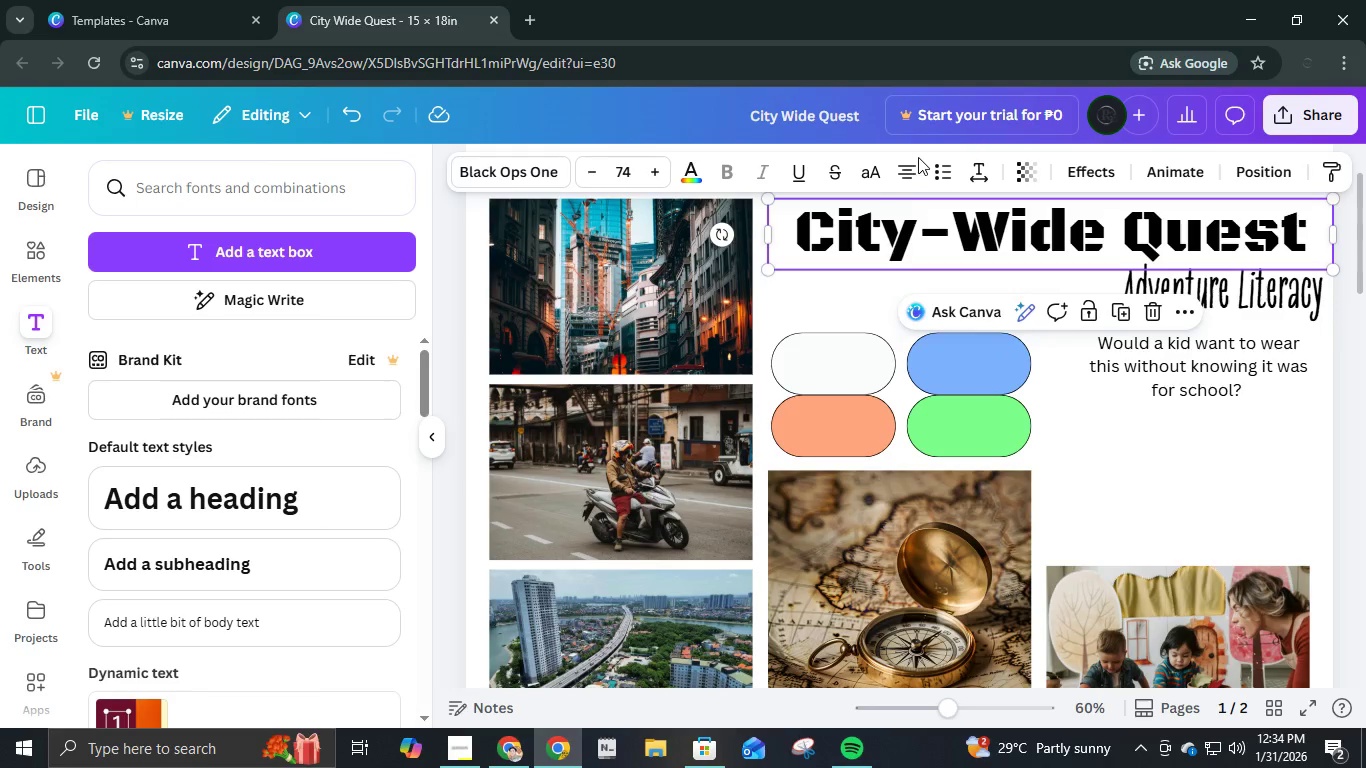 
left_click([900, 172])
 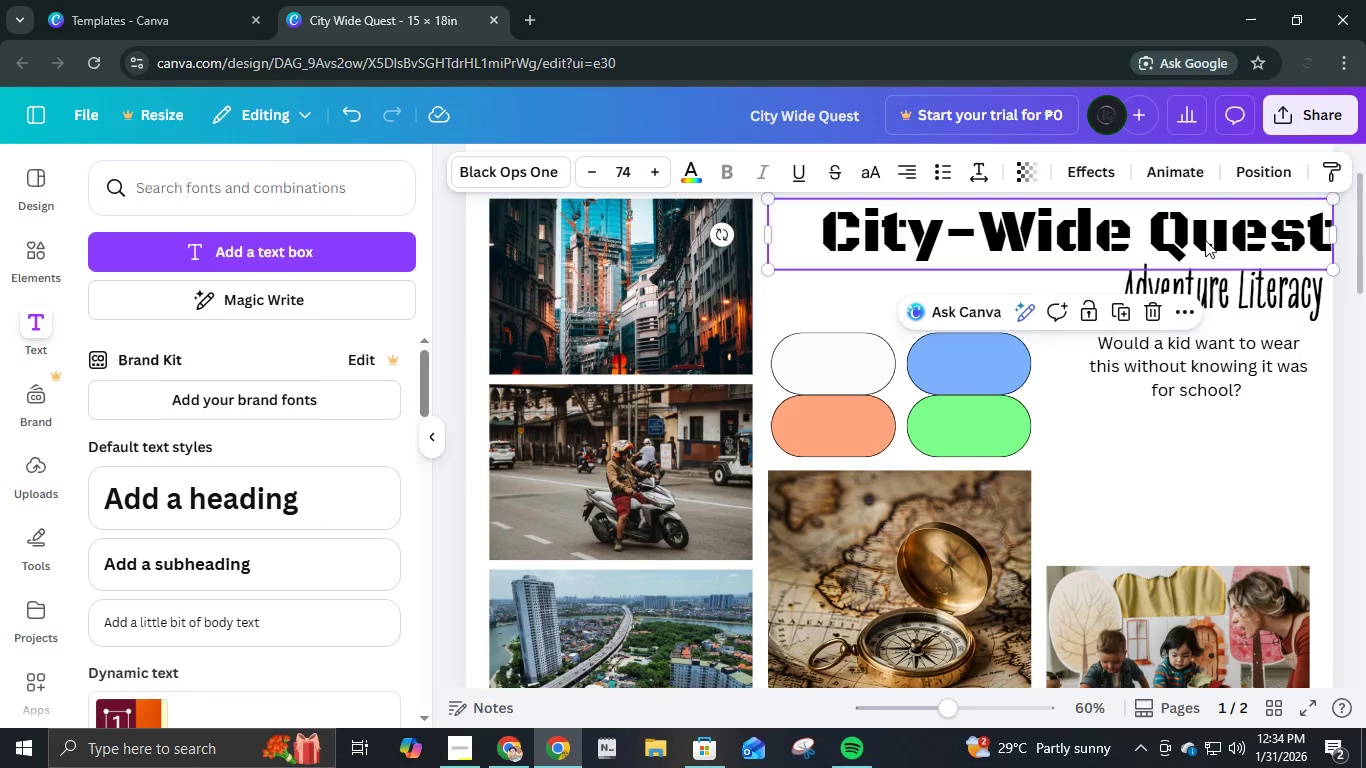 
left_click_drag(start_coordinate=[1335, 228], to_coordinate=[1324, 229])
 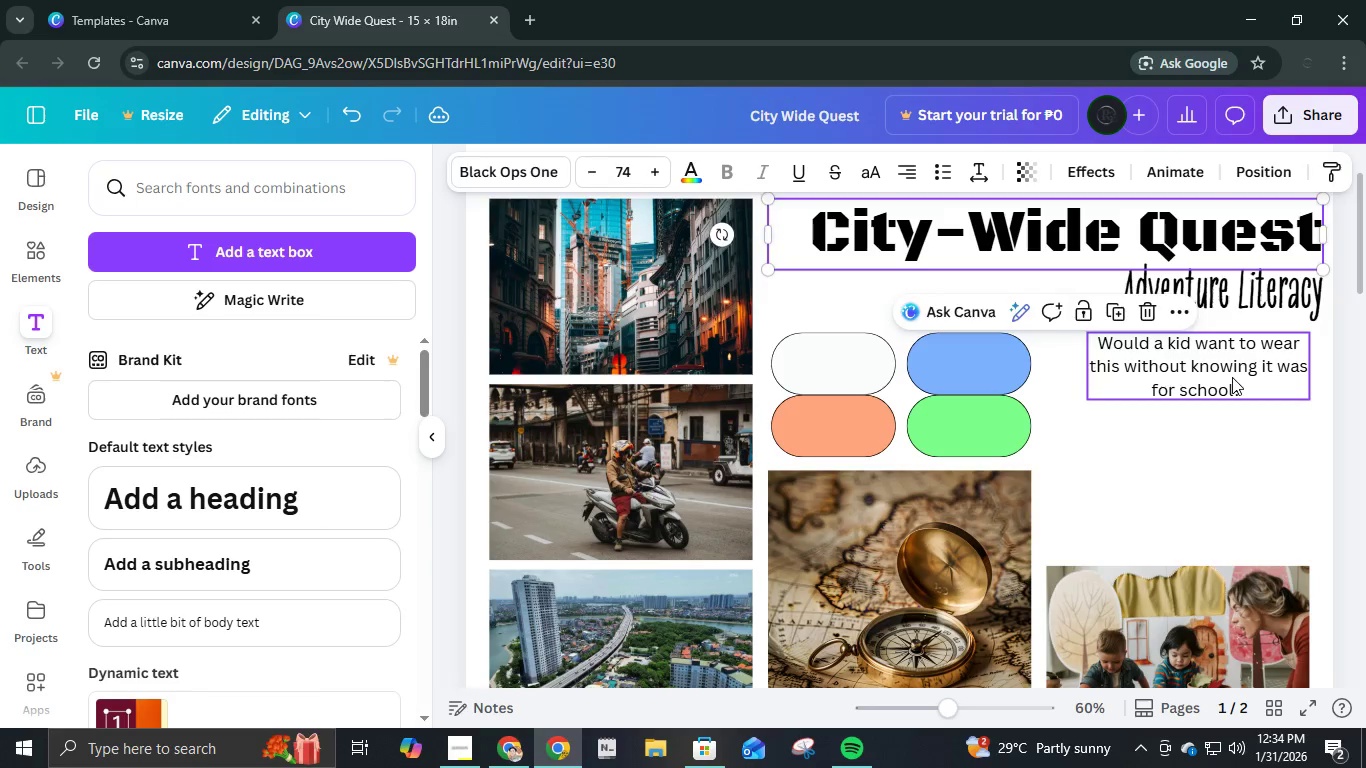 
left_click([1232, 377])
 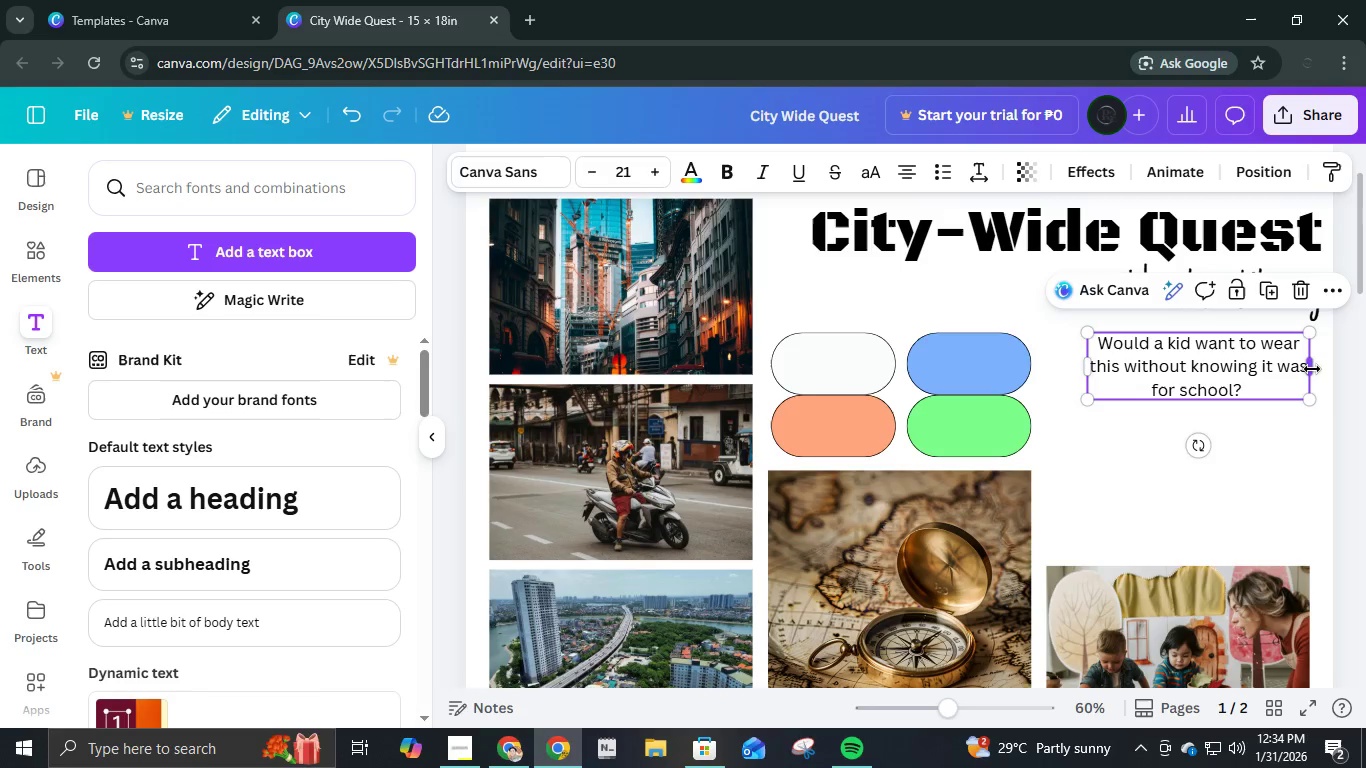 
left_click_drag(start_coordinate=[1312, 369], to_coordinate=[1323, 372])
 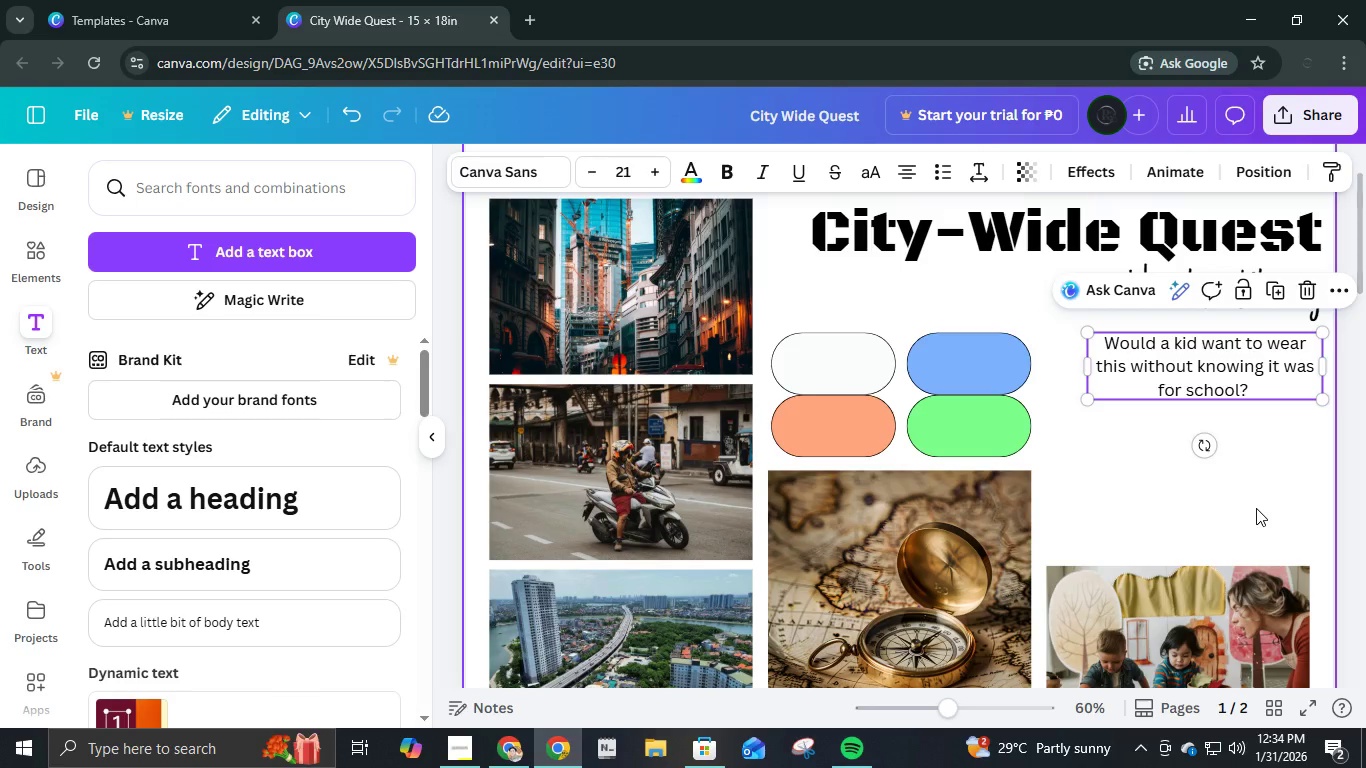 
left_click([1254, 517])
 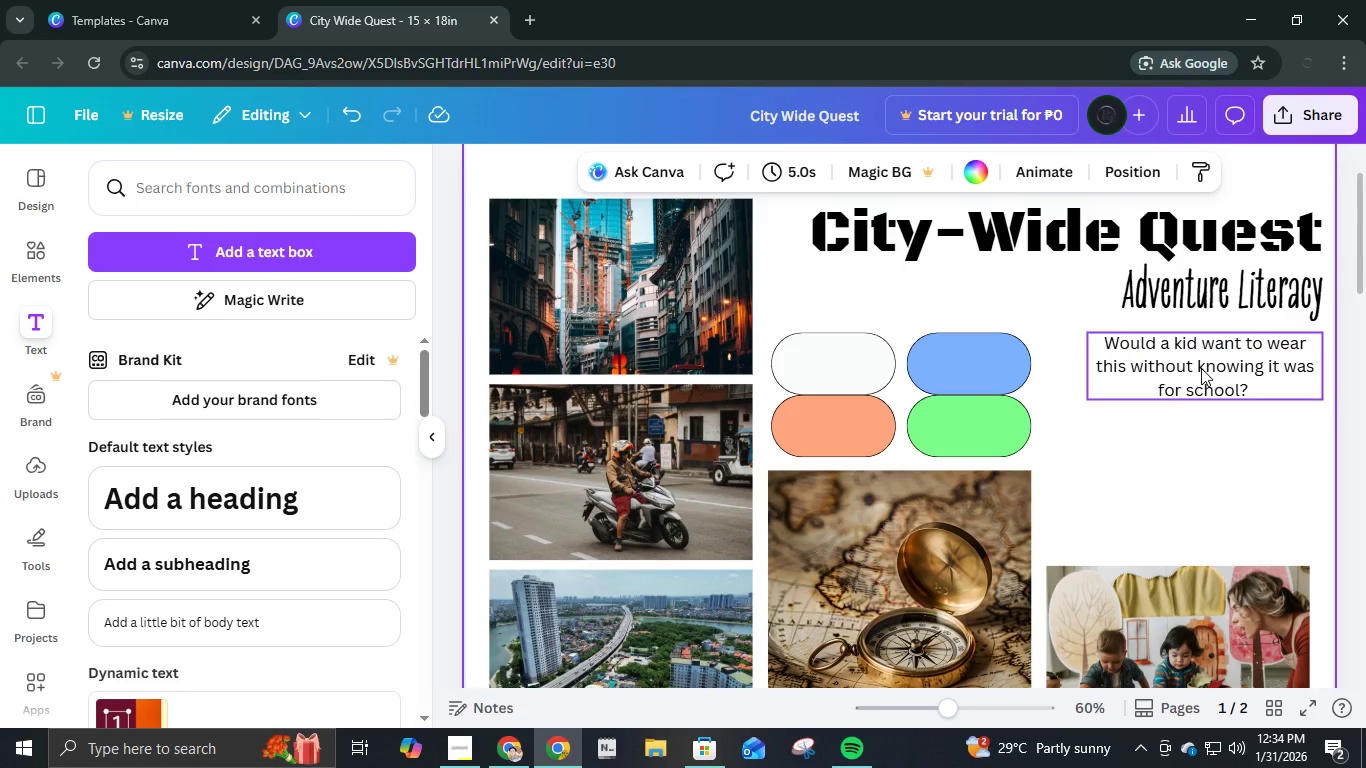 
left_click([1201, 368])
 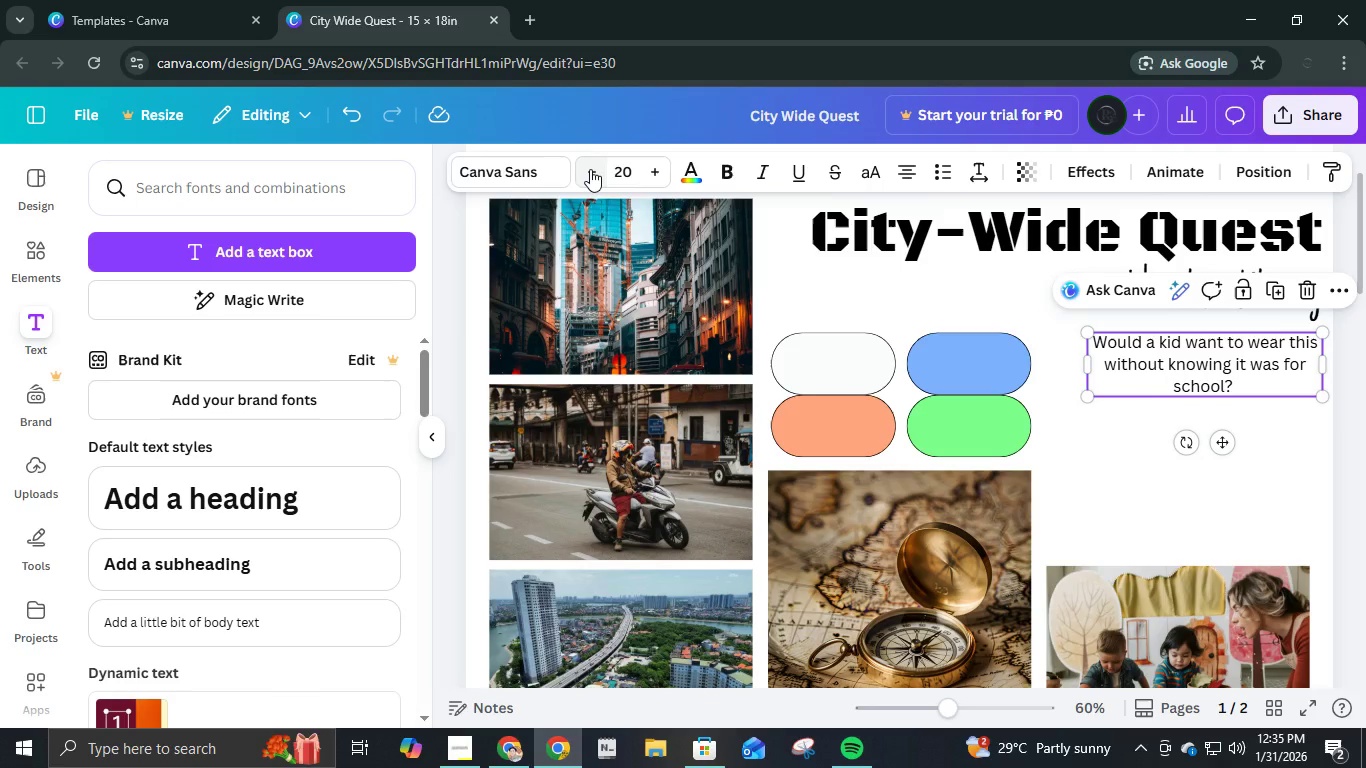 
double_click([590, 169])
 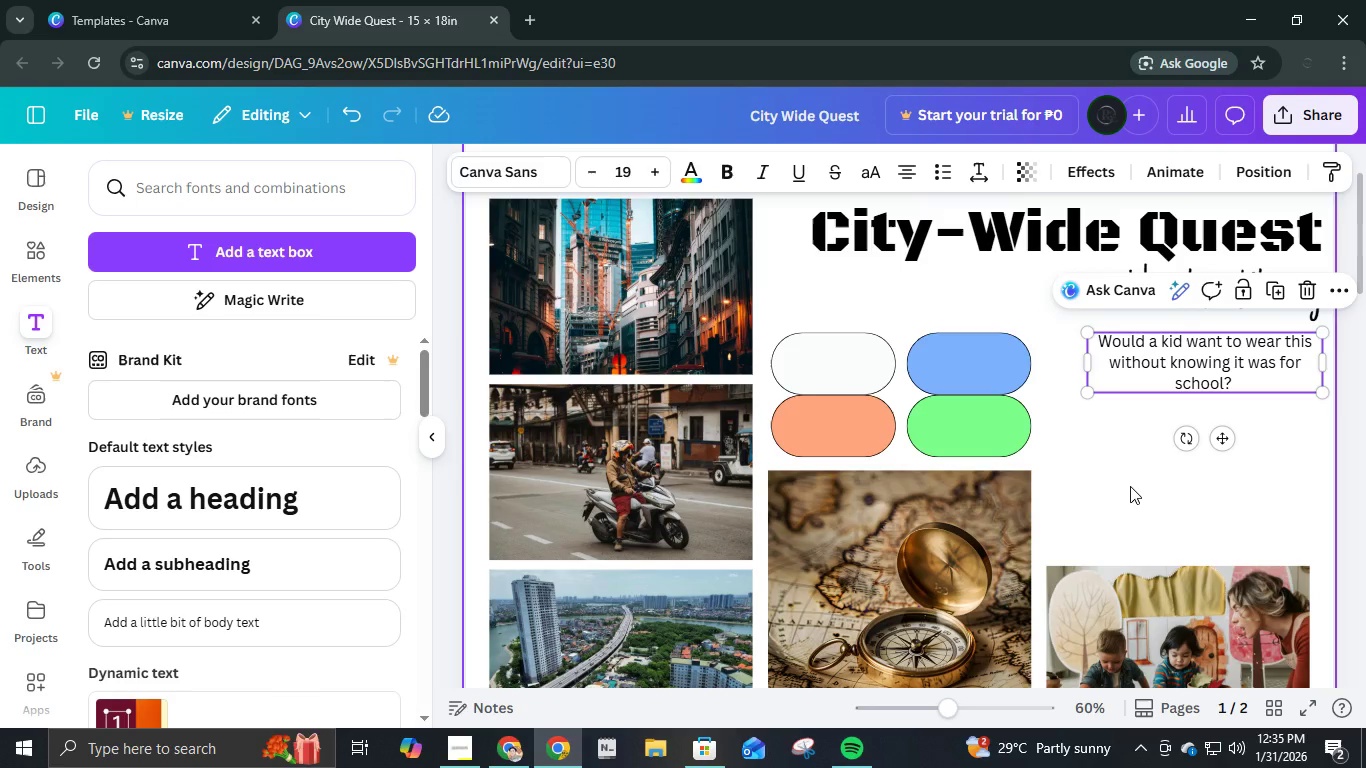 
left_click_drag(start_coordinate=[1087, 361], to_coordinate=[1054, 354])
 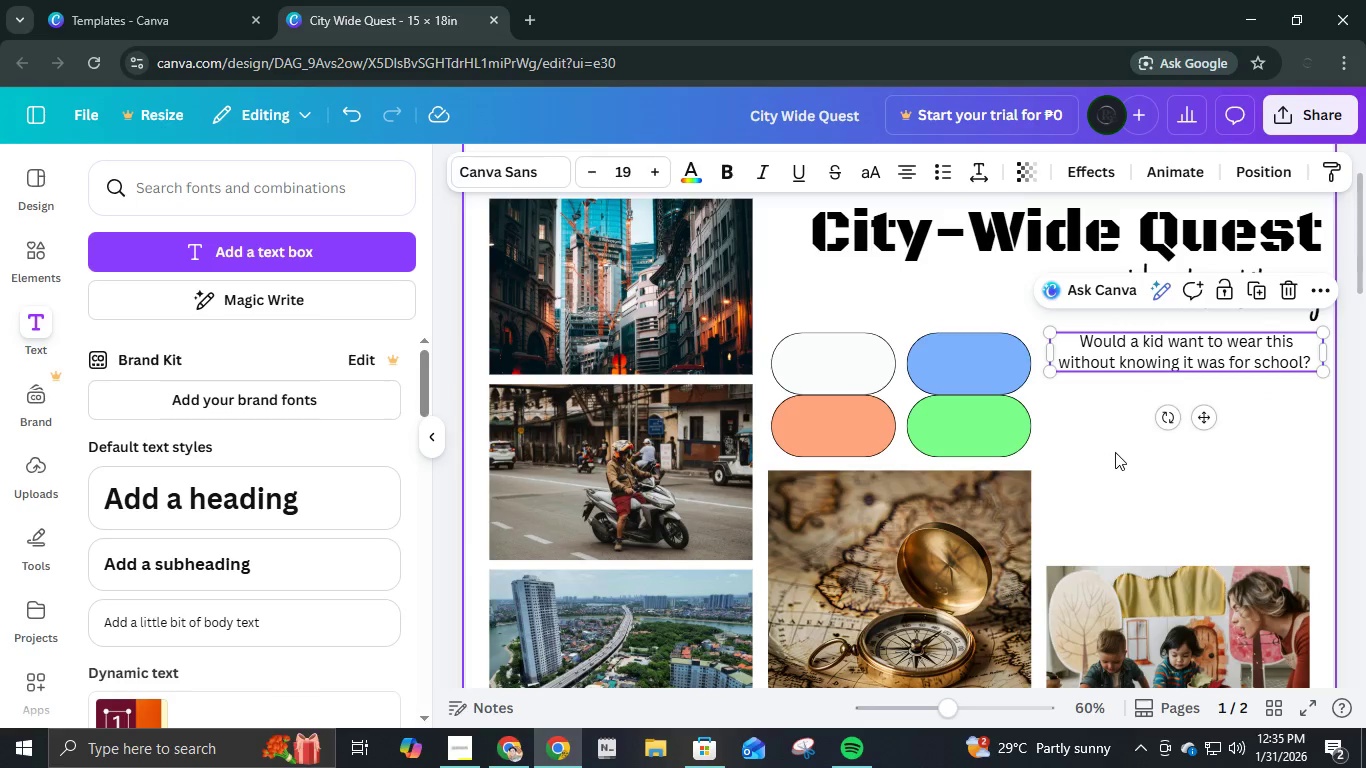 
left_click([1115, 452])
 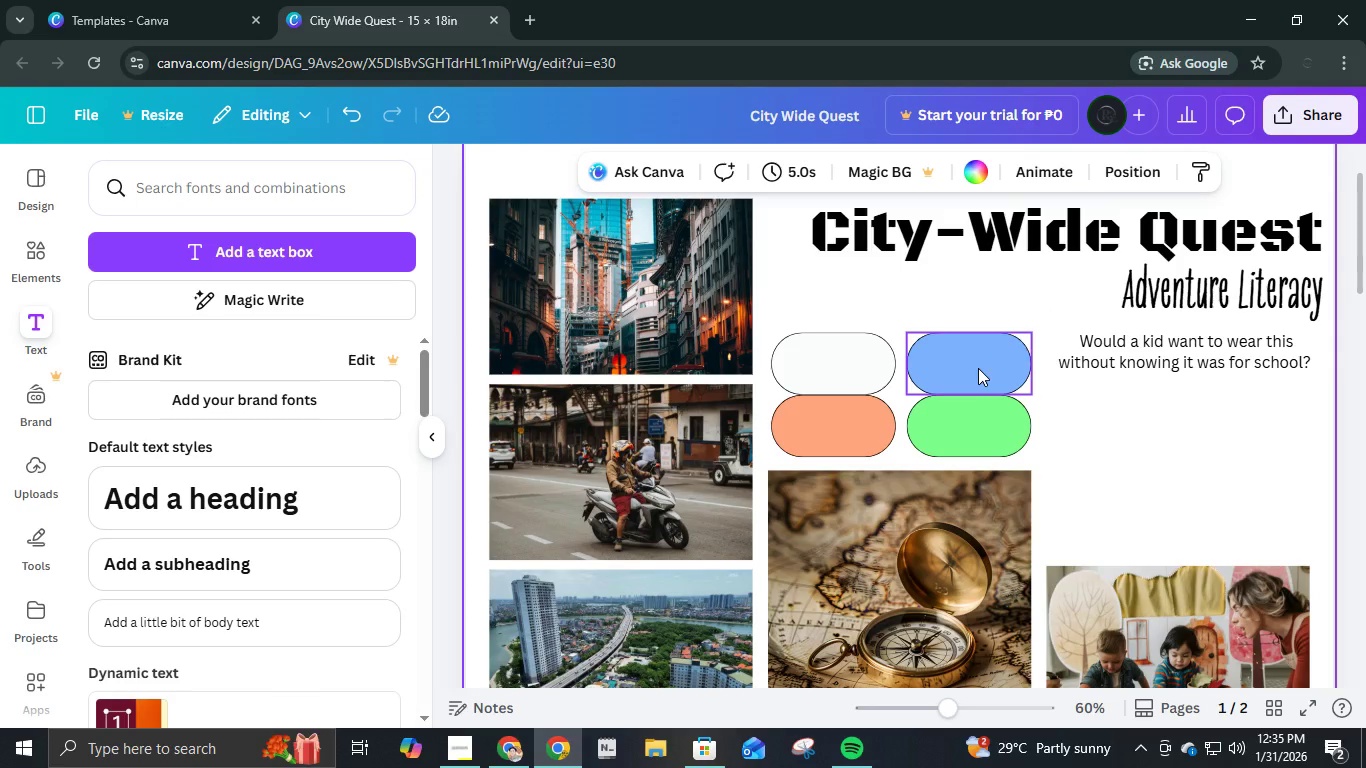 
left_click([978, 368])
 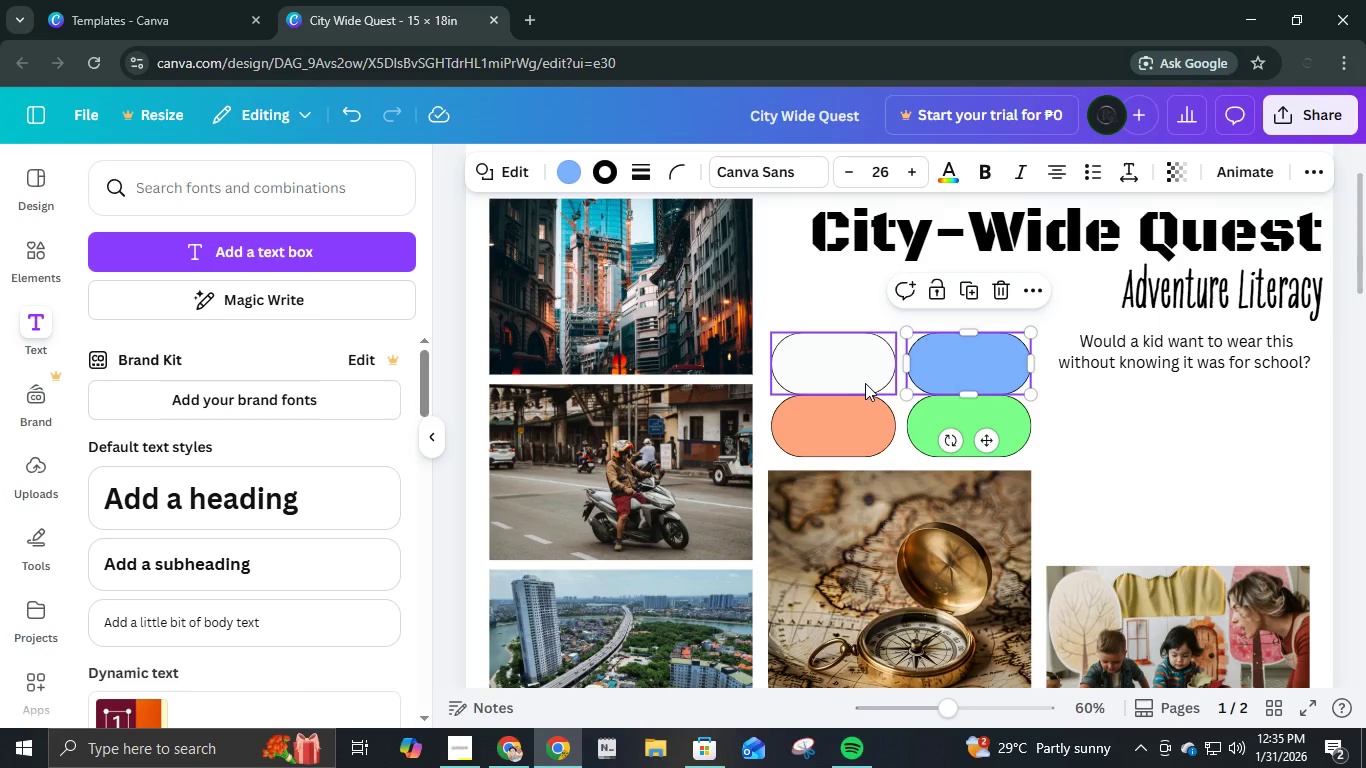 
hold_key(key=ShiftLeft, duration=1.53)
left_click([851, 441])
 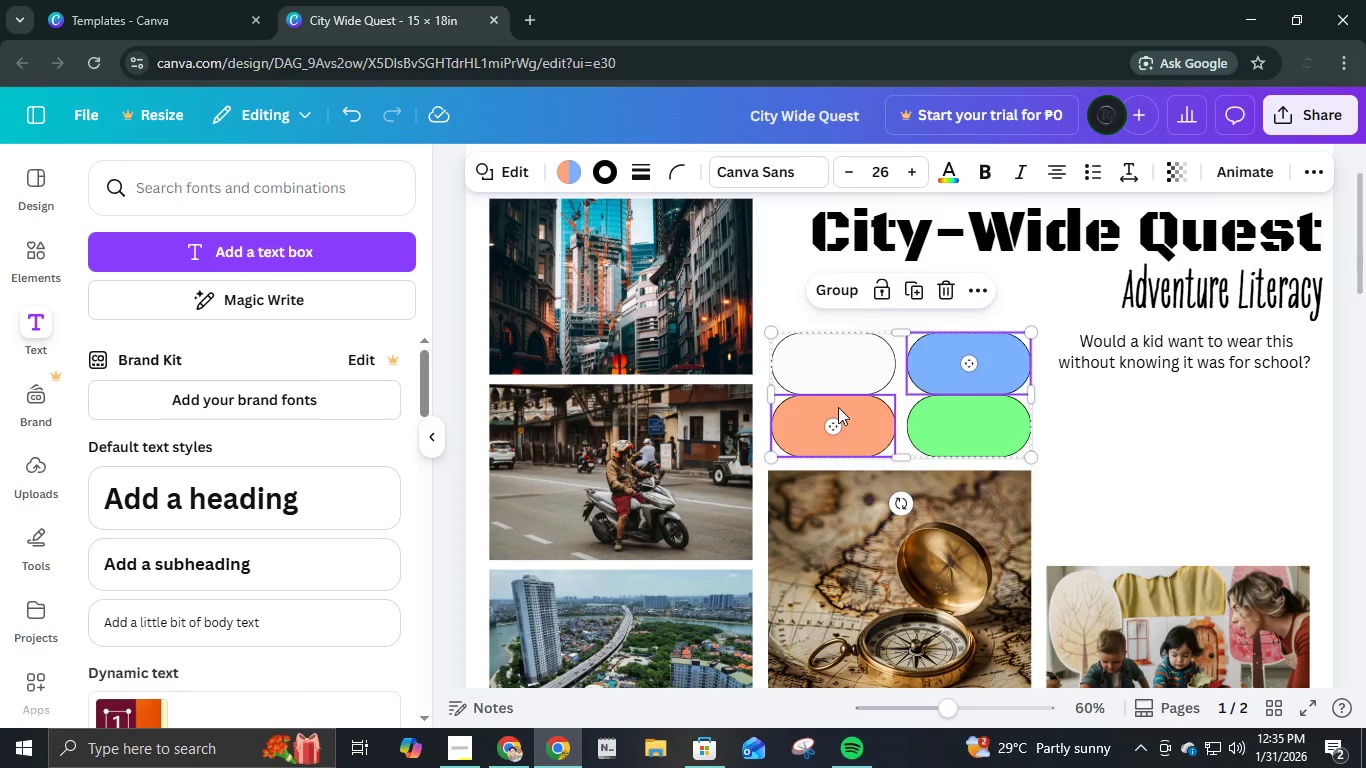 
double_click([835, 397])
 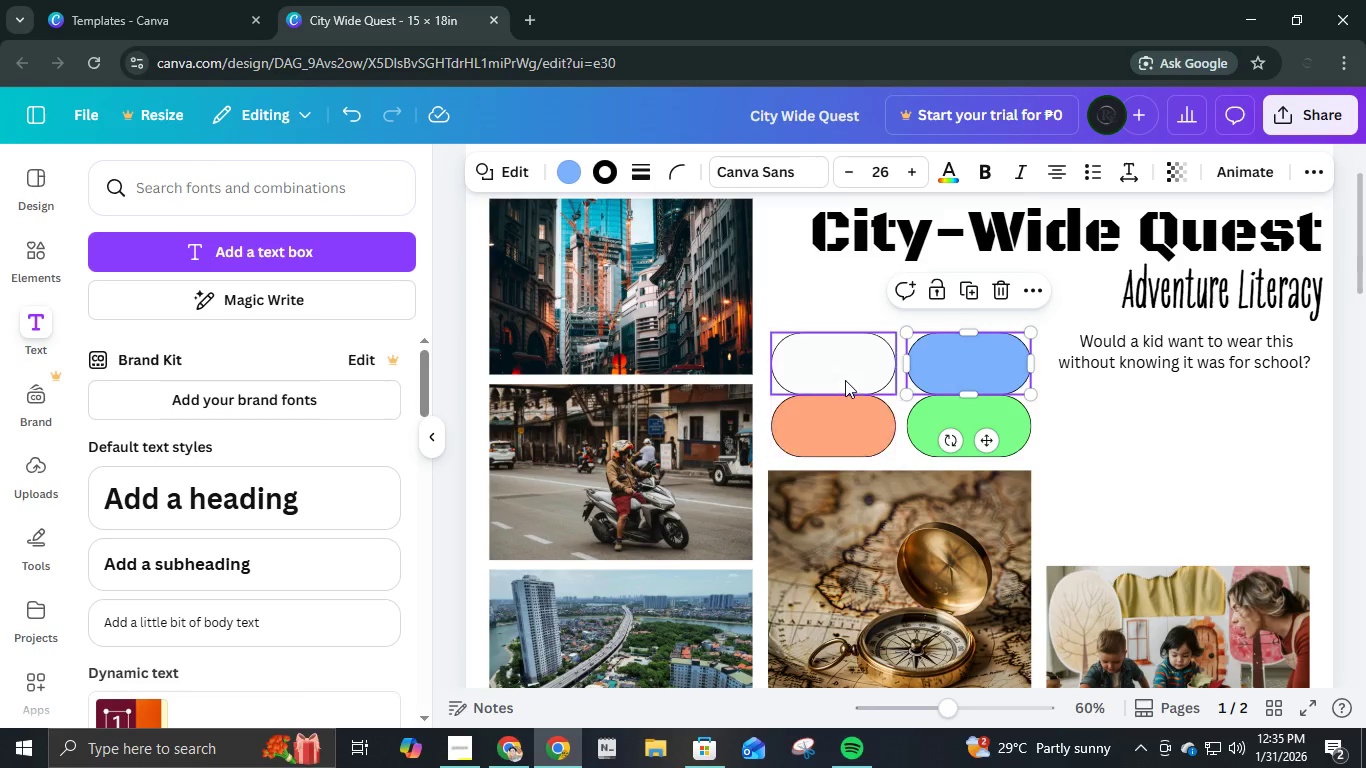 
hold_key(key=ShiftLeft, duration=0.92)
 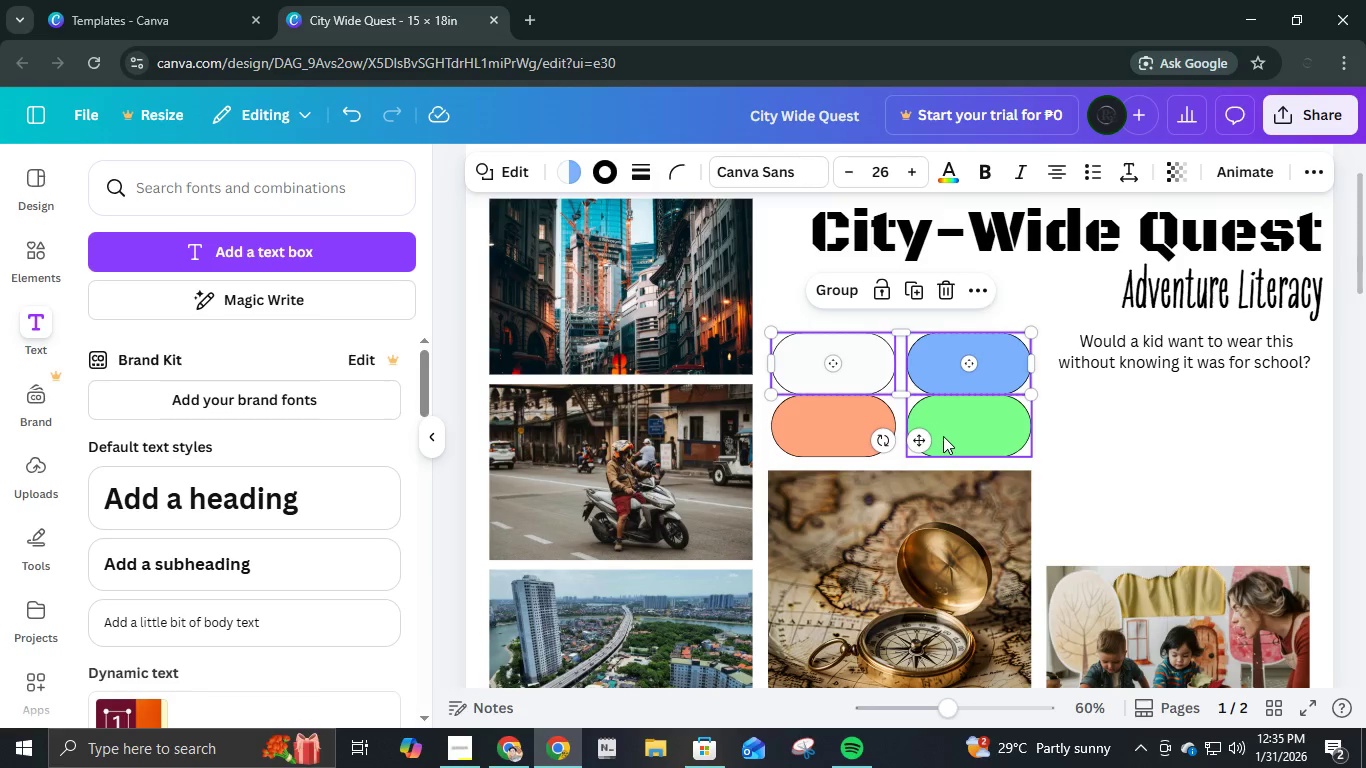 
hold_key(key=ShiftLeft, duration=0.73)
left_click([949, 437])
 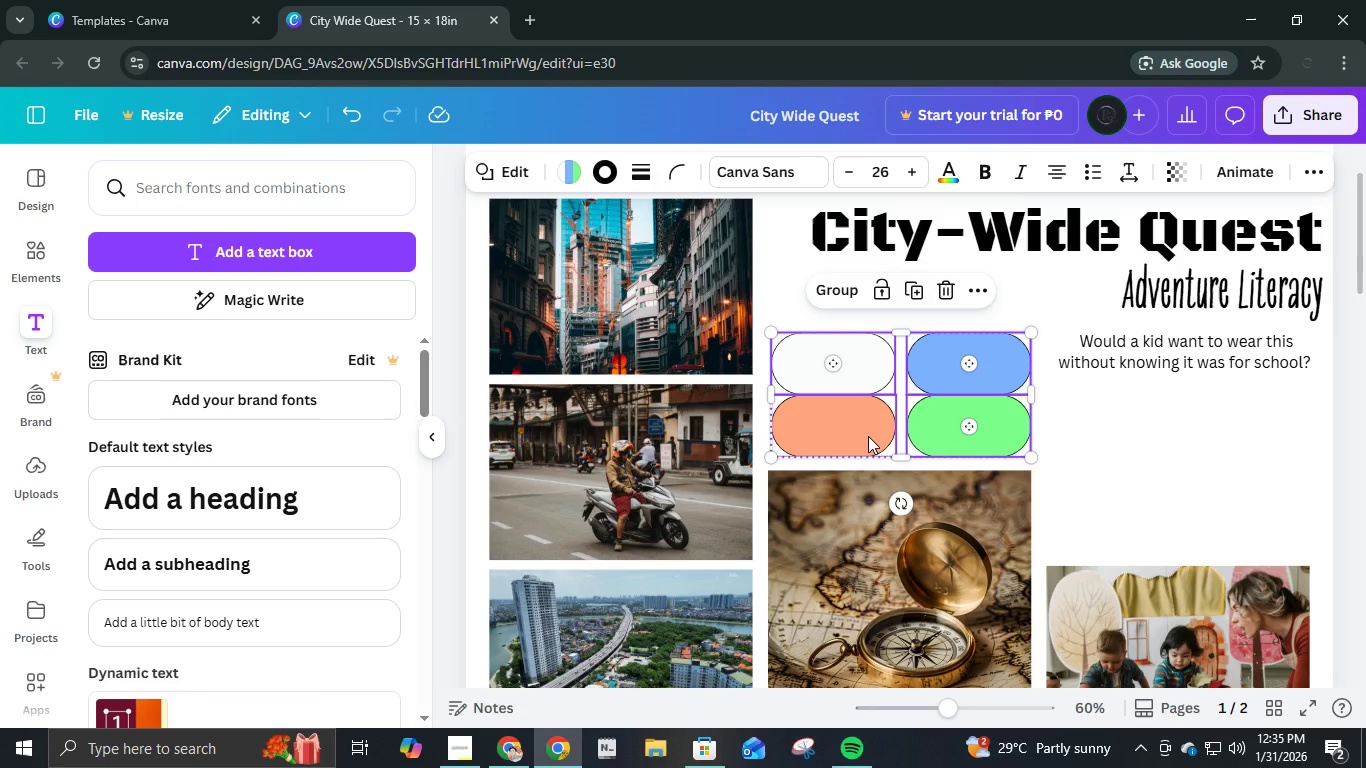 
hold_key(key=ShiftLeft, duration=0.61)
left_click([868, 436])
 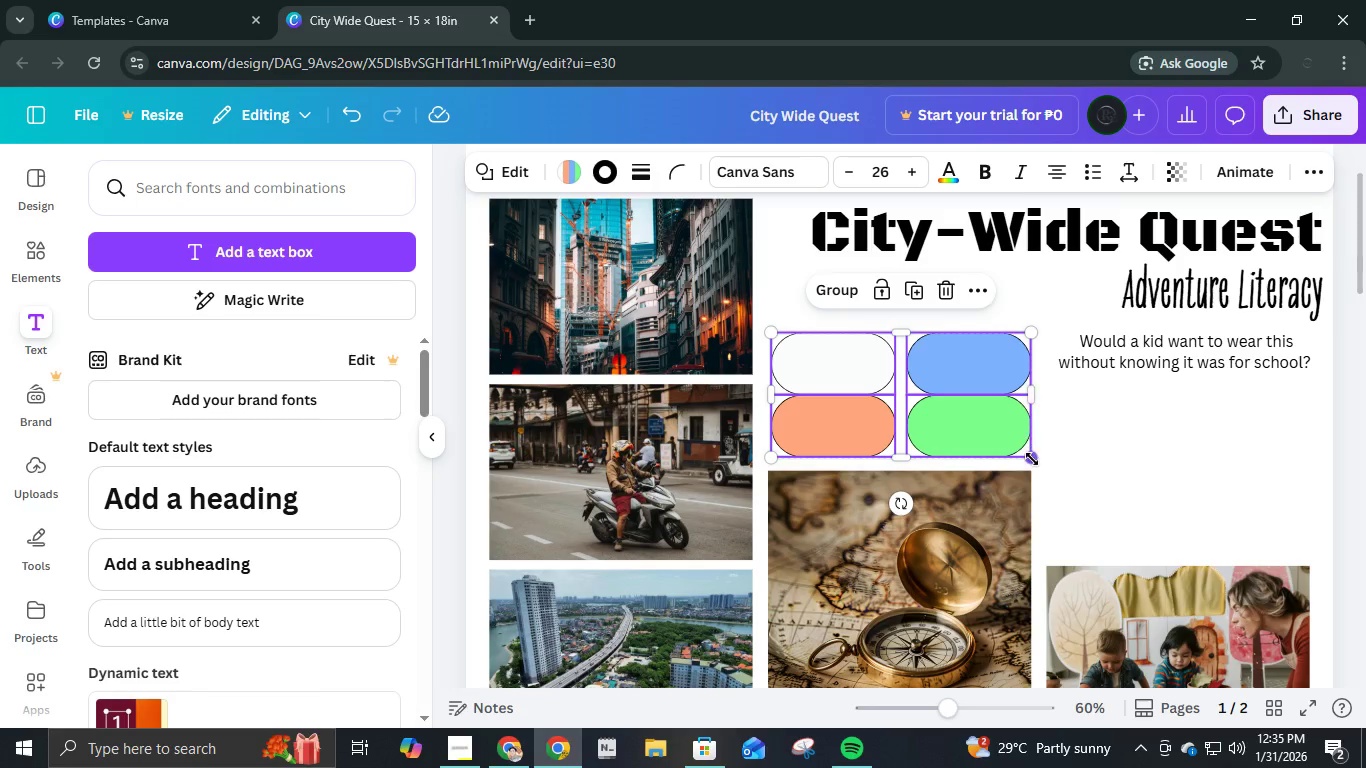 
left_click_drag(start_coordinate=[1032, 460], to_coordinate=[964, 424])
 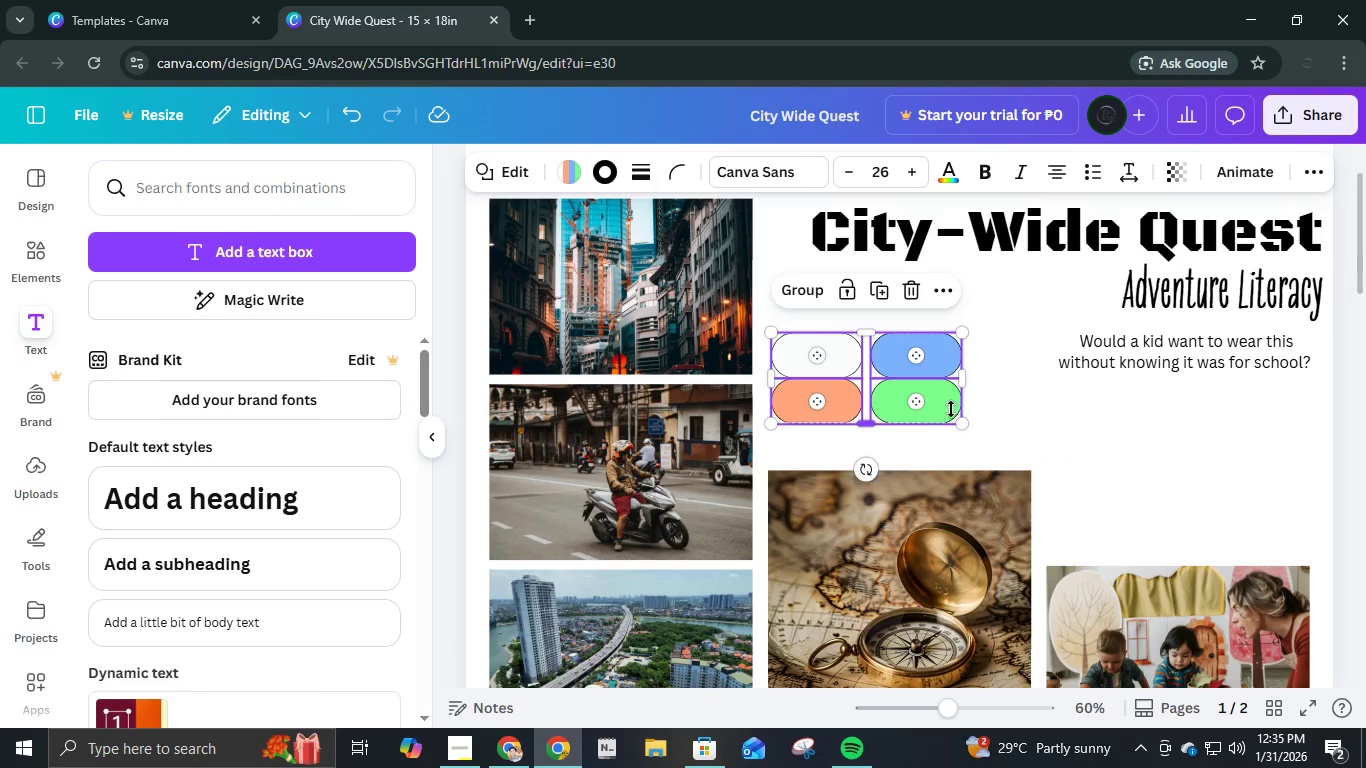 
left_click_drag(start_coordinate=[928, 420], to_coordinate=[1009, 378])
 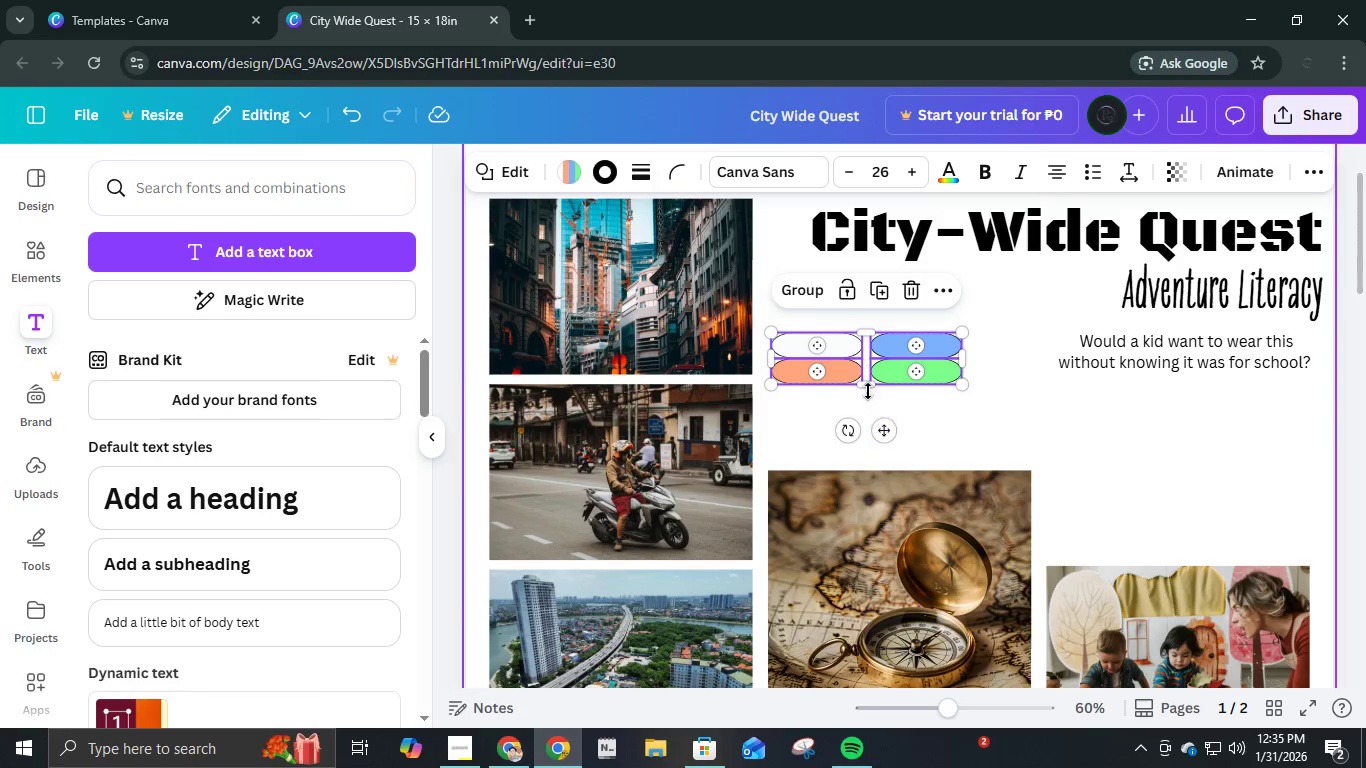 
left_click_drag(start_coordinate=[865, 386], to_coordinate=[871, 405])
 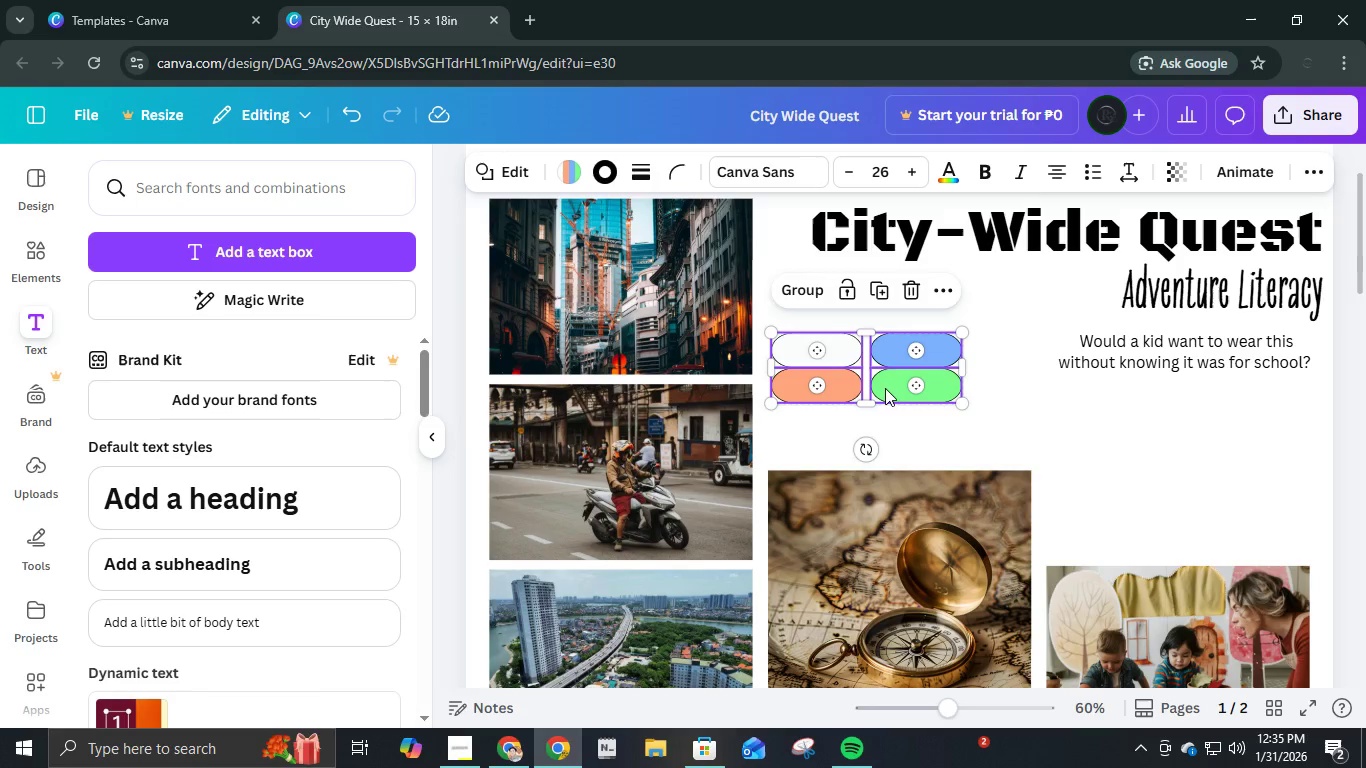 
left_click_drag(start_coordinate=[885, 388], to_coordinate=[935, 339])
 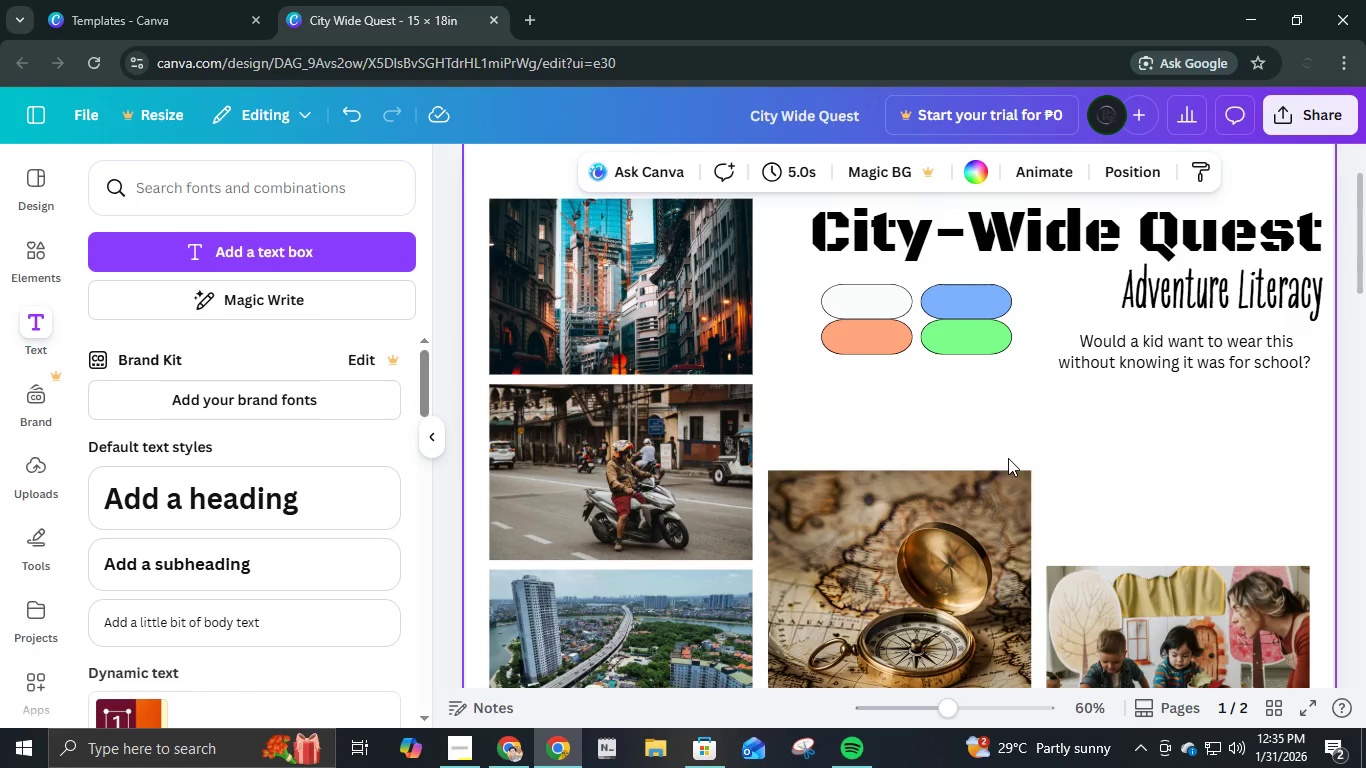 
left_click([885, 340])
 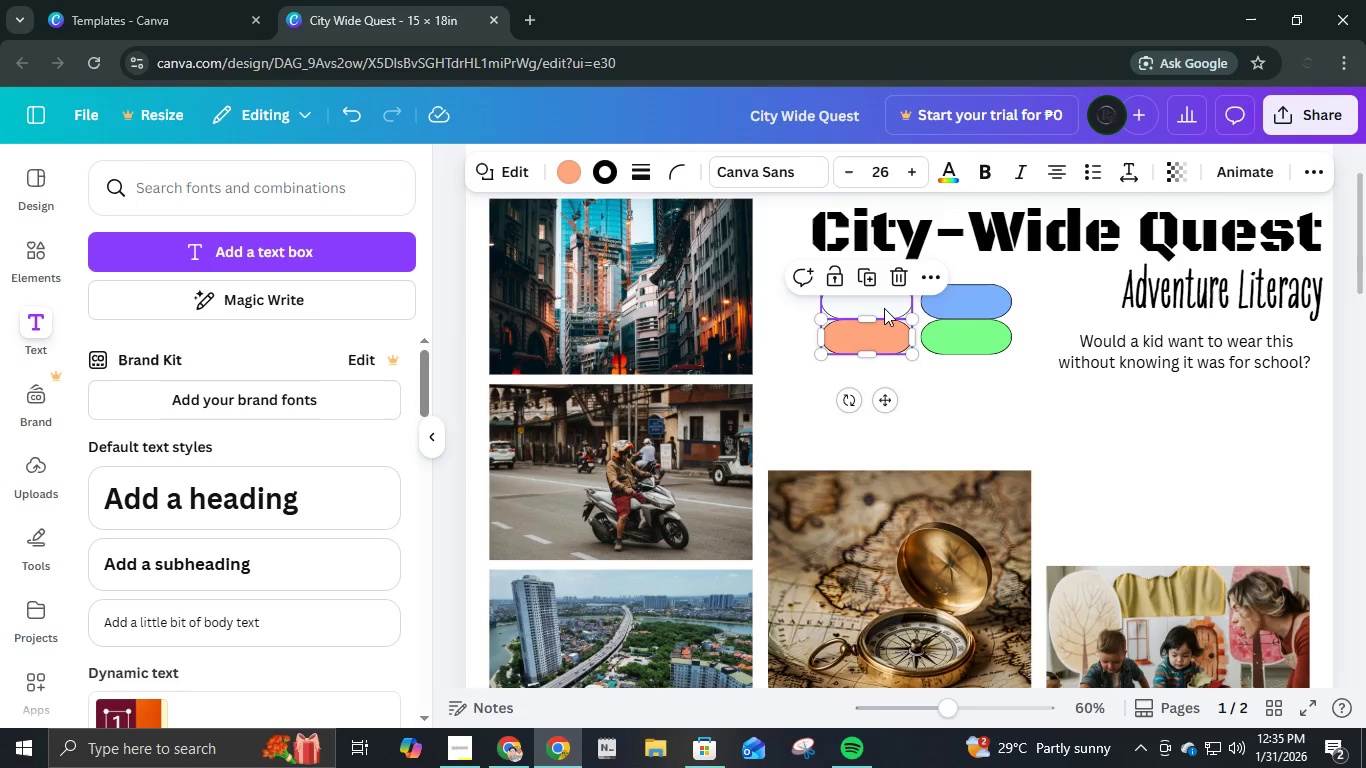 
left_click([884, 311])
 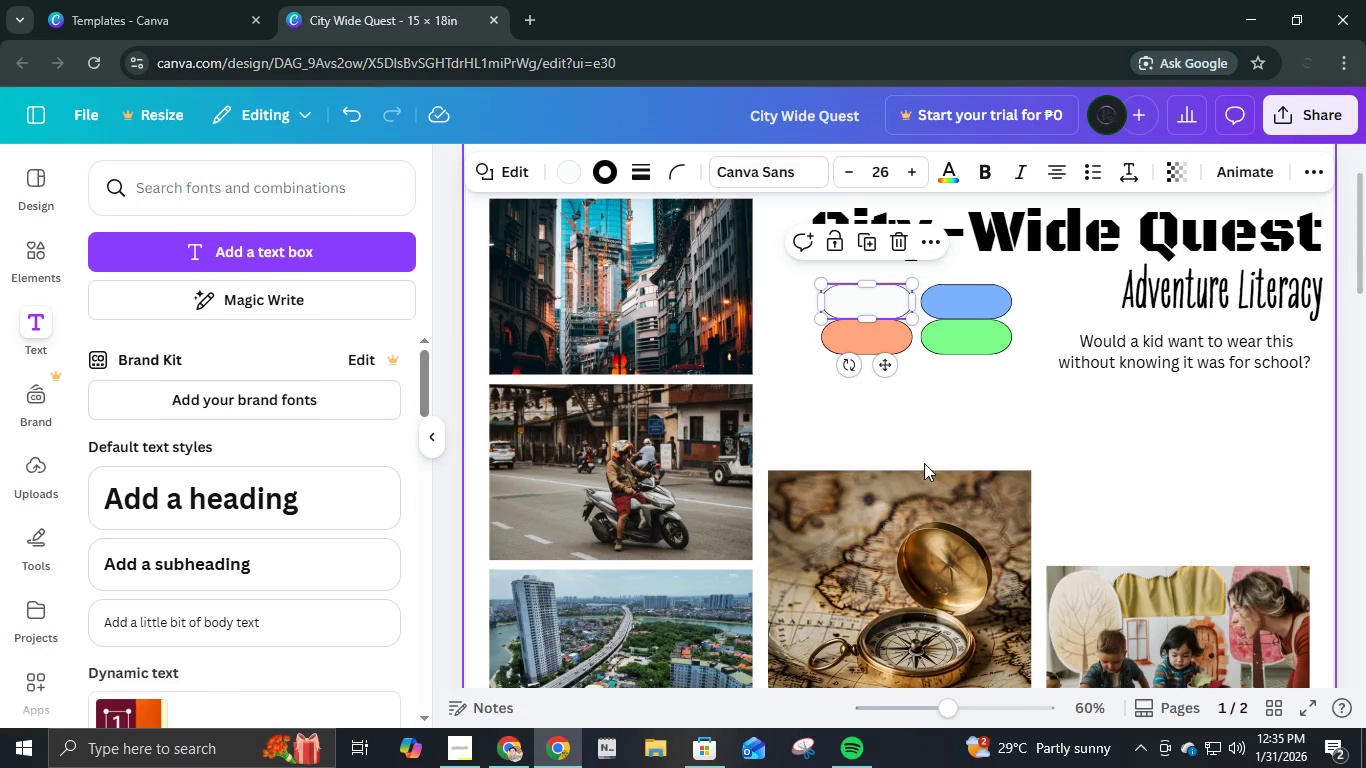 
scroll: coordinate [876, 502], scroll_direction: down, amount: 7.0
 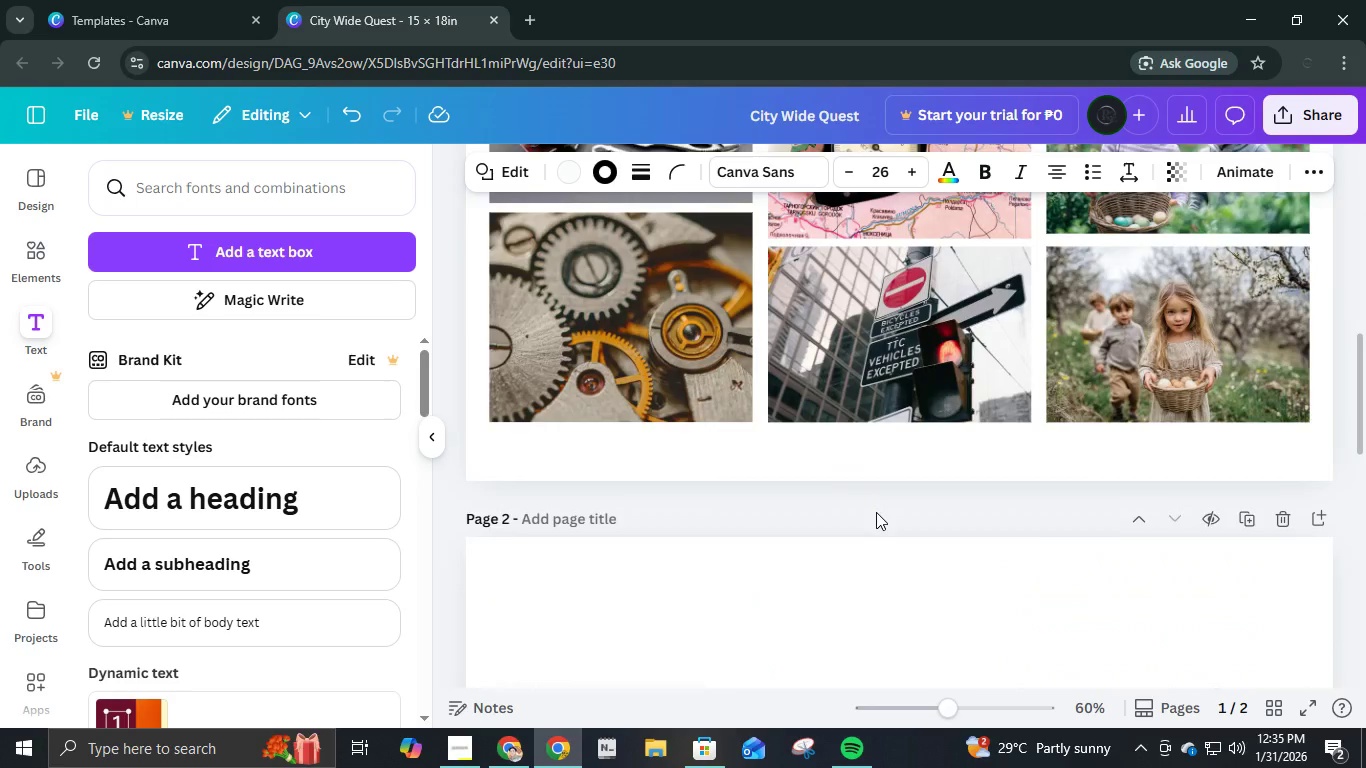 
scroll: coordinate [907, 442], scroll_direction: up, amount: 10.0
 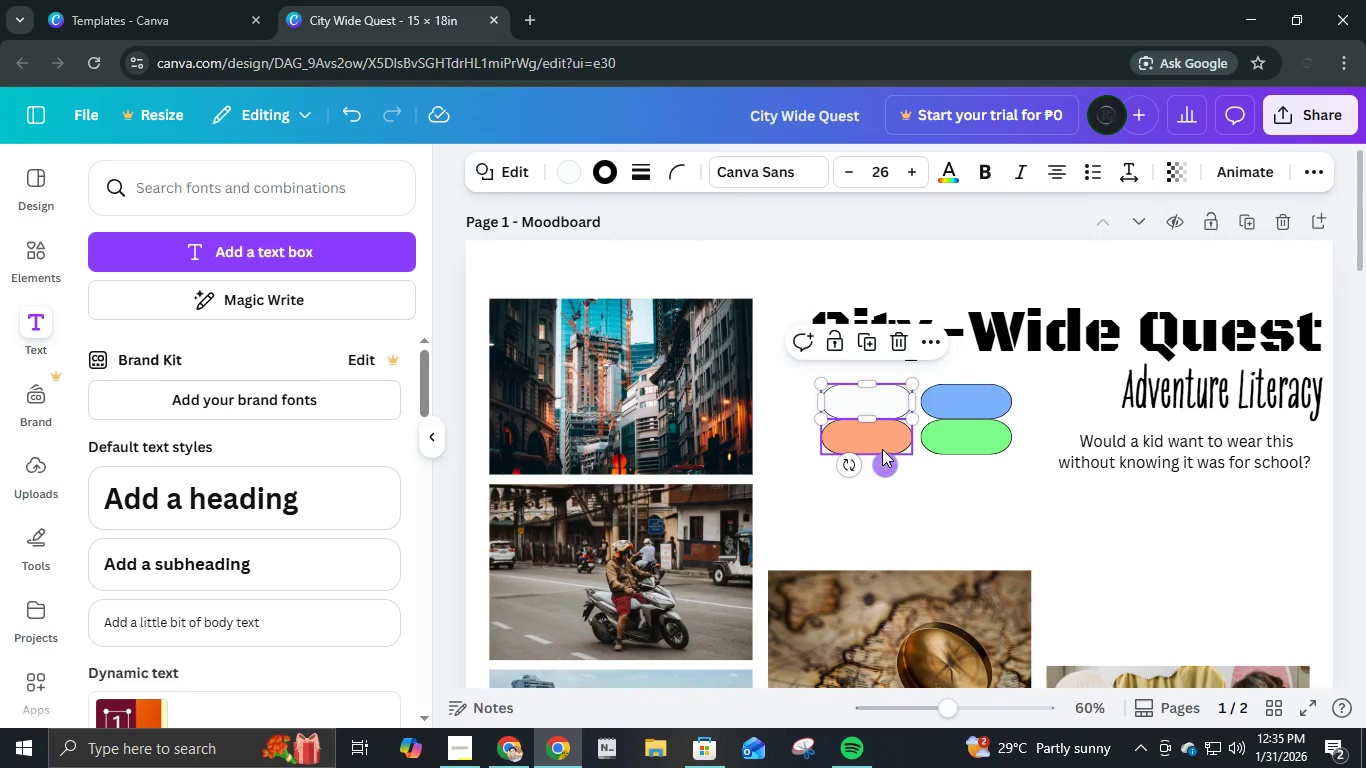 
left_click([882, 449])
 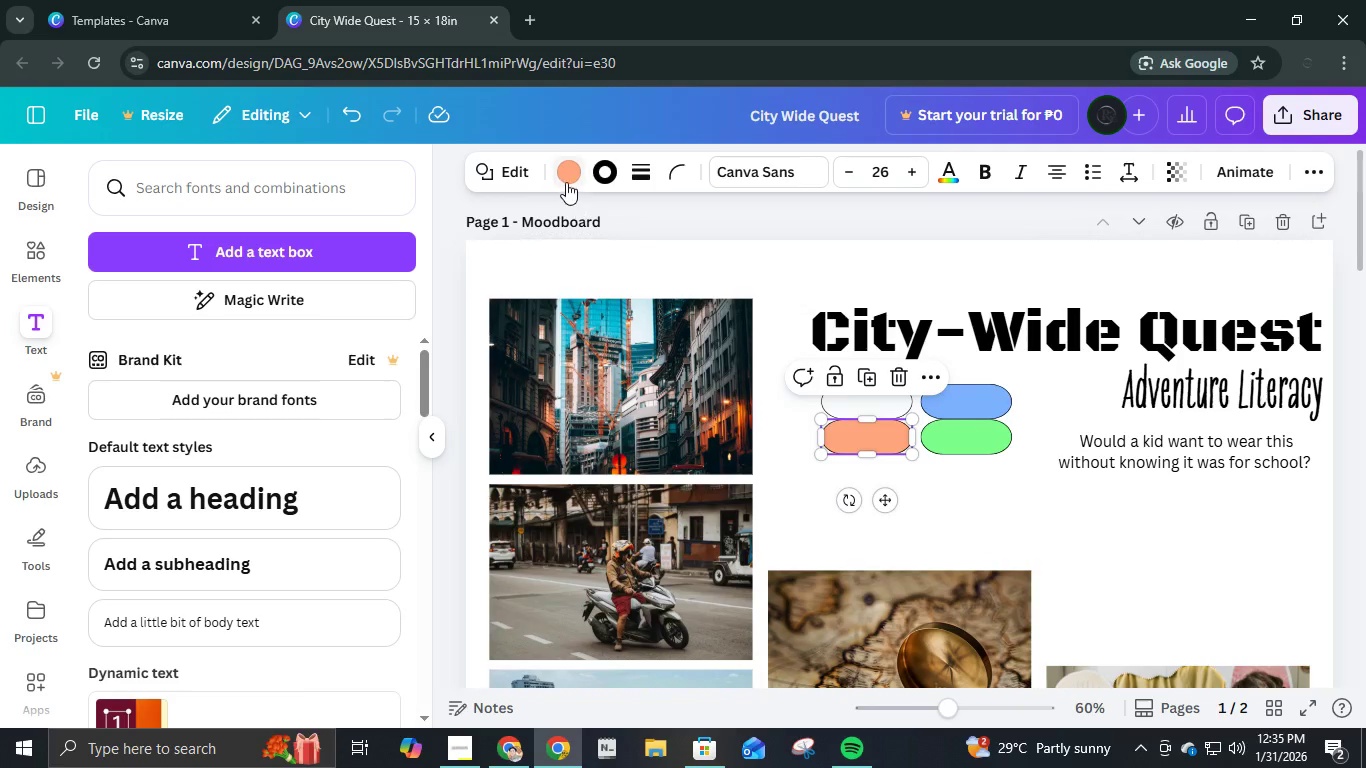 
left_click([566, 182])
 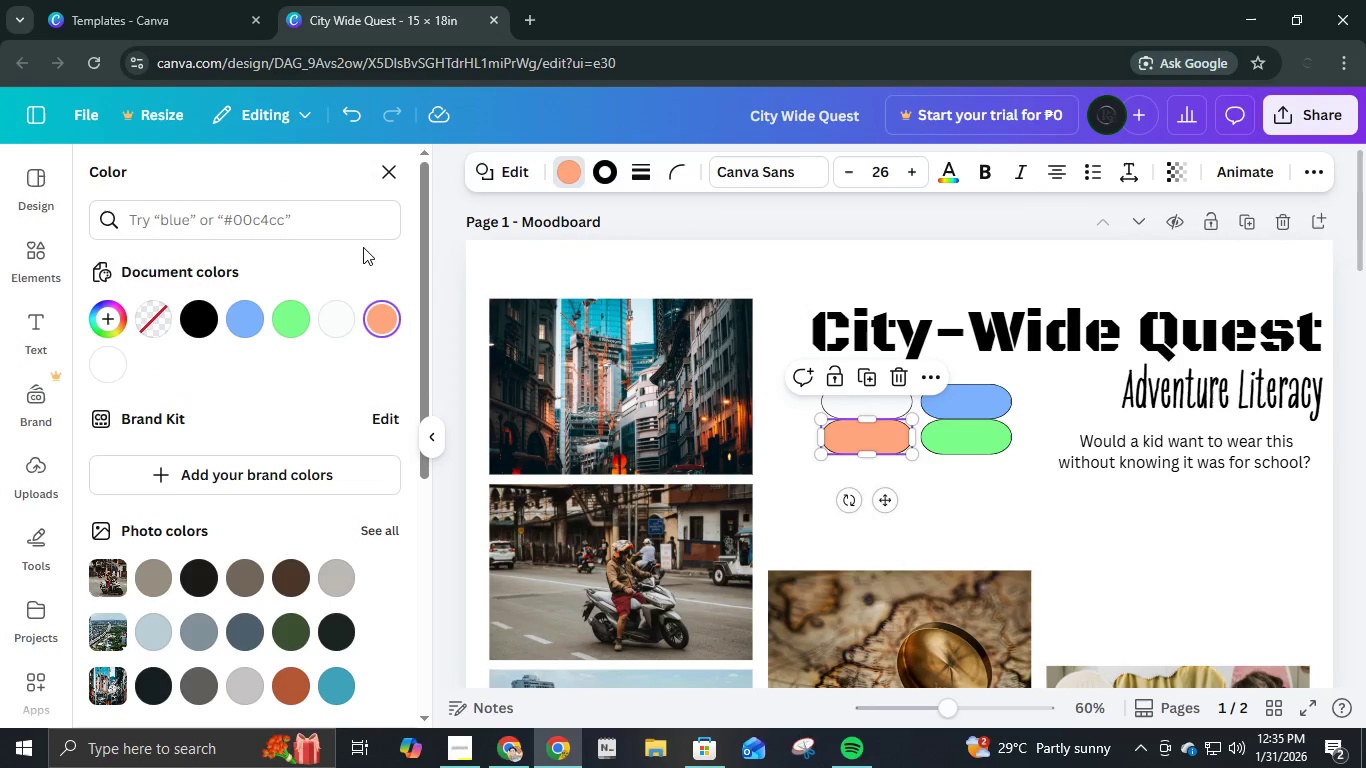 
mouse_move([363, 360])
 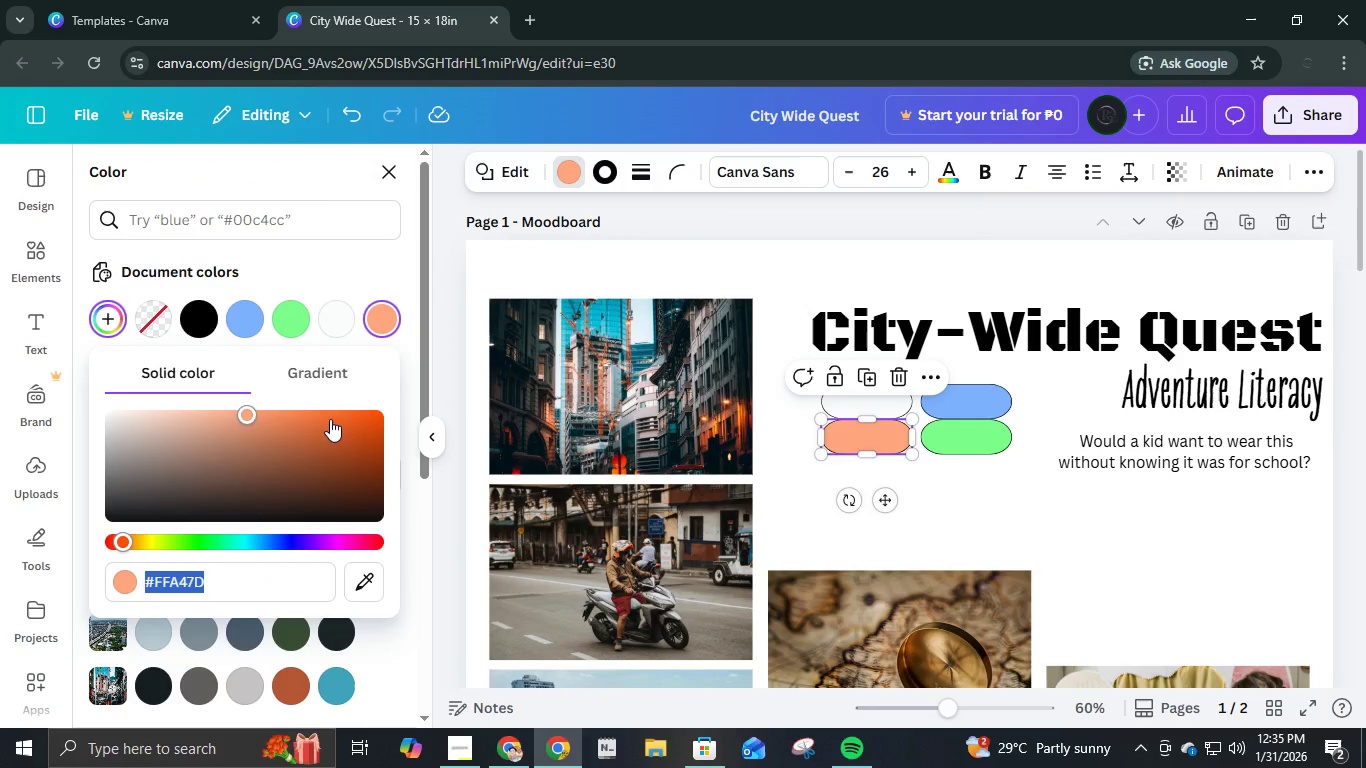 
left_click_drag(start_coordinate=[329, 419], to_coordinate=[280, 404])
 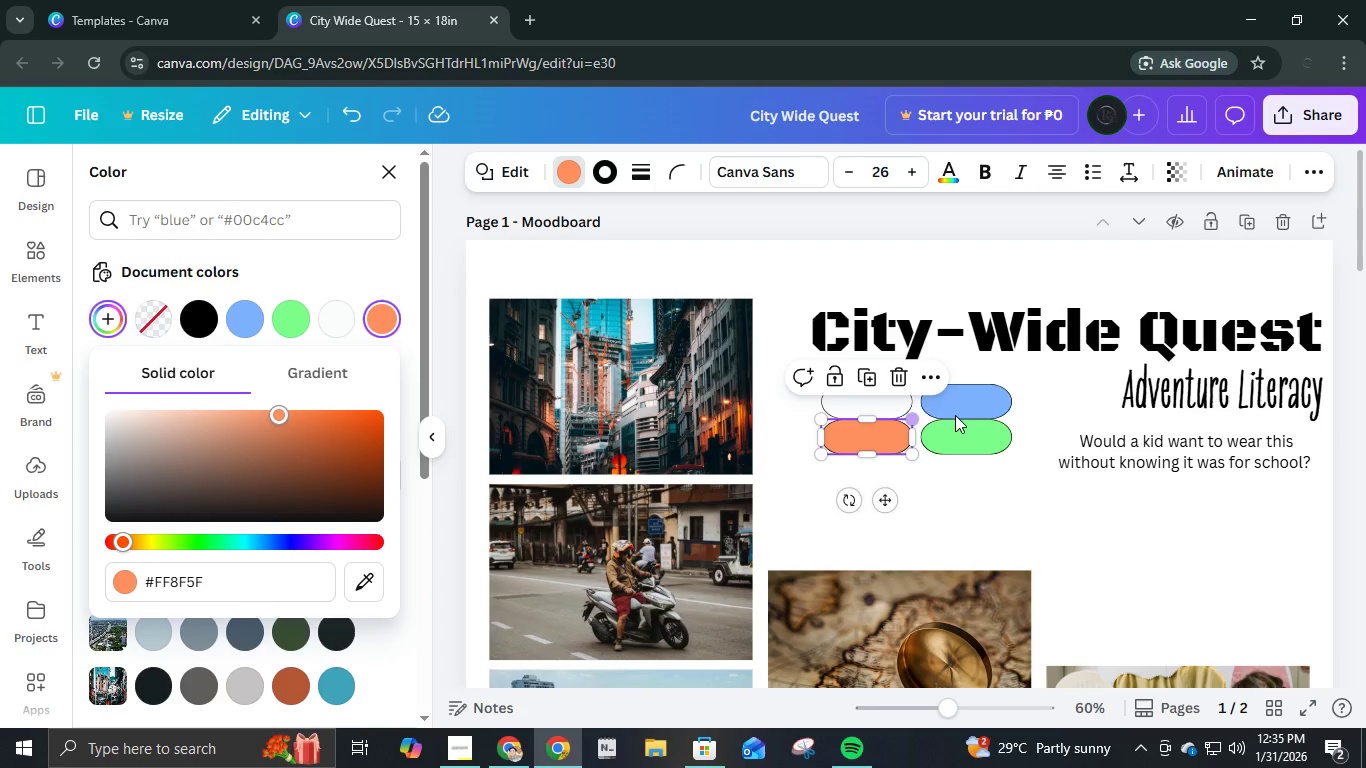 
left_click([956, 415])
 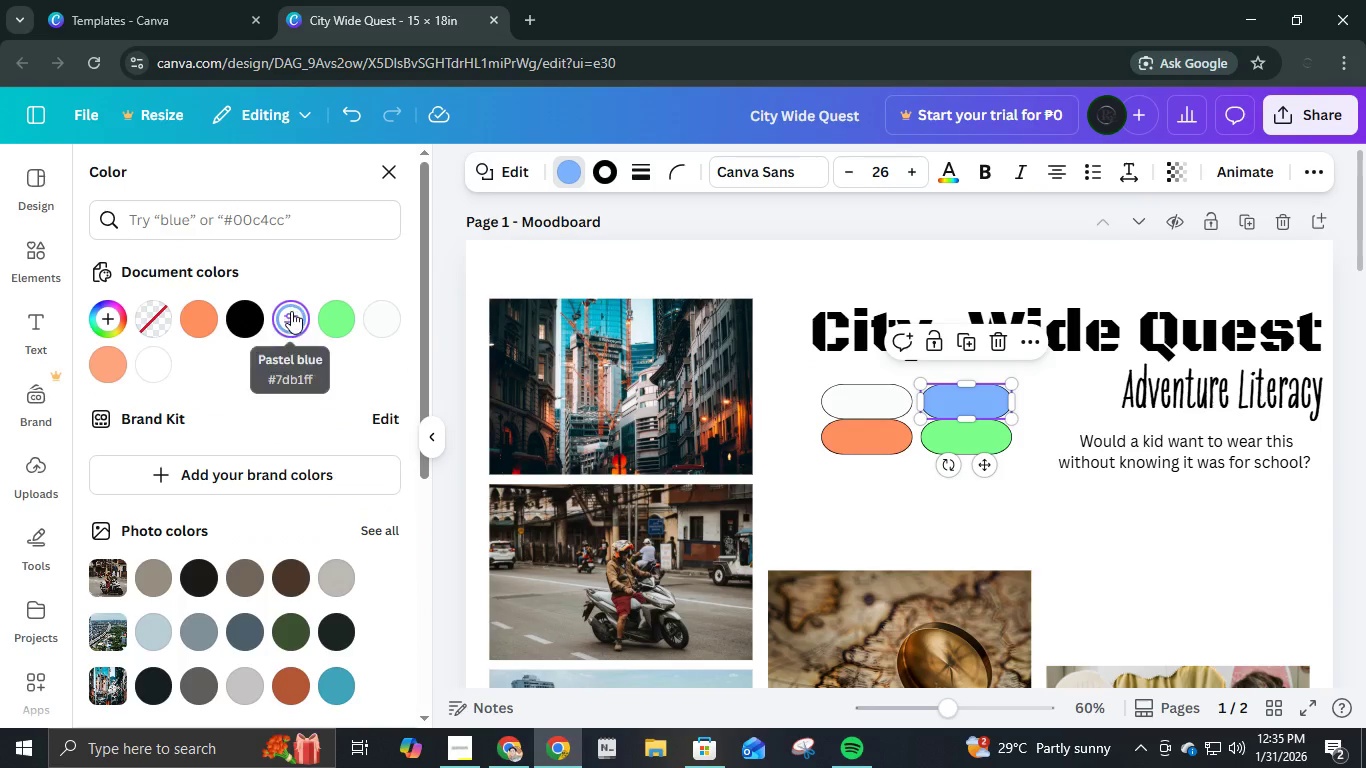 
left_click([292, 312])
 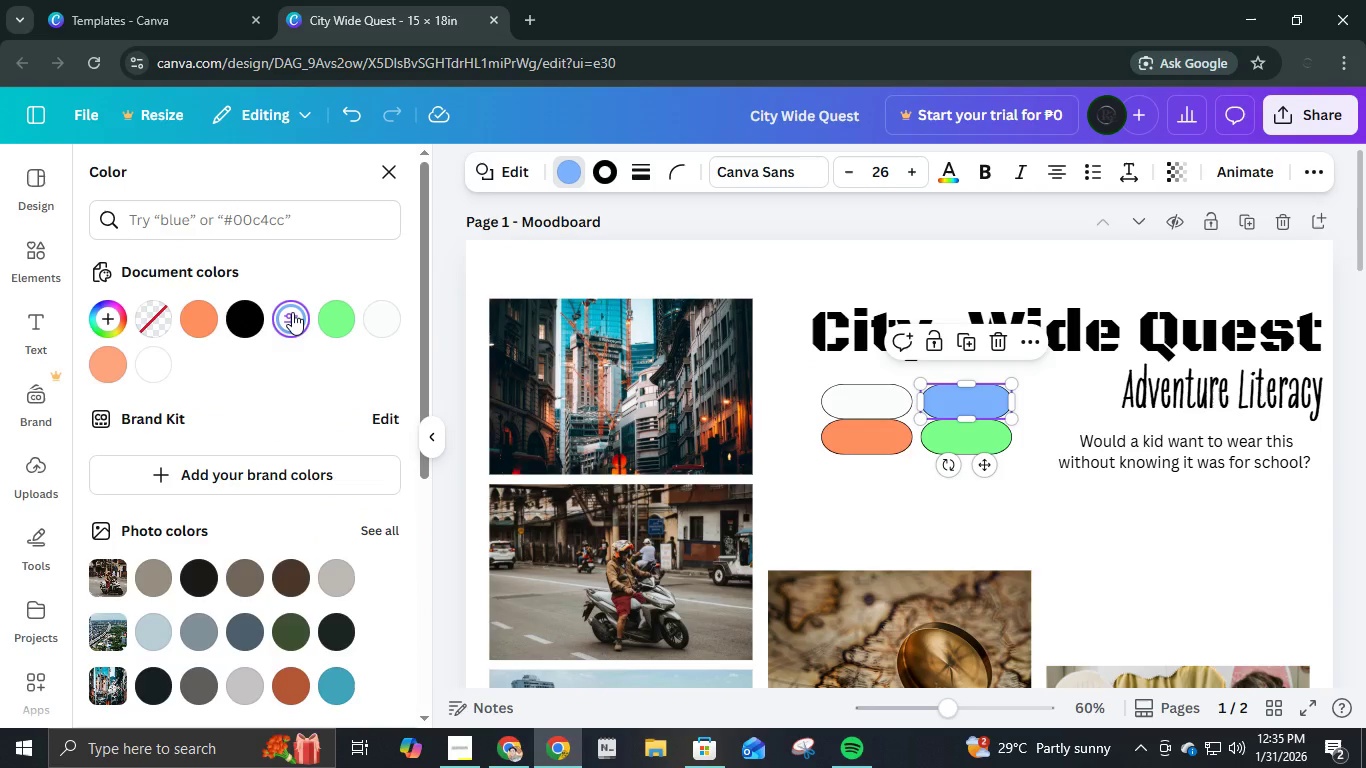 
left_click([292, 312])
 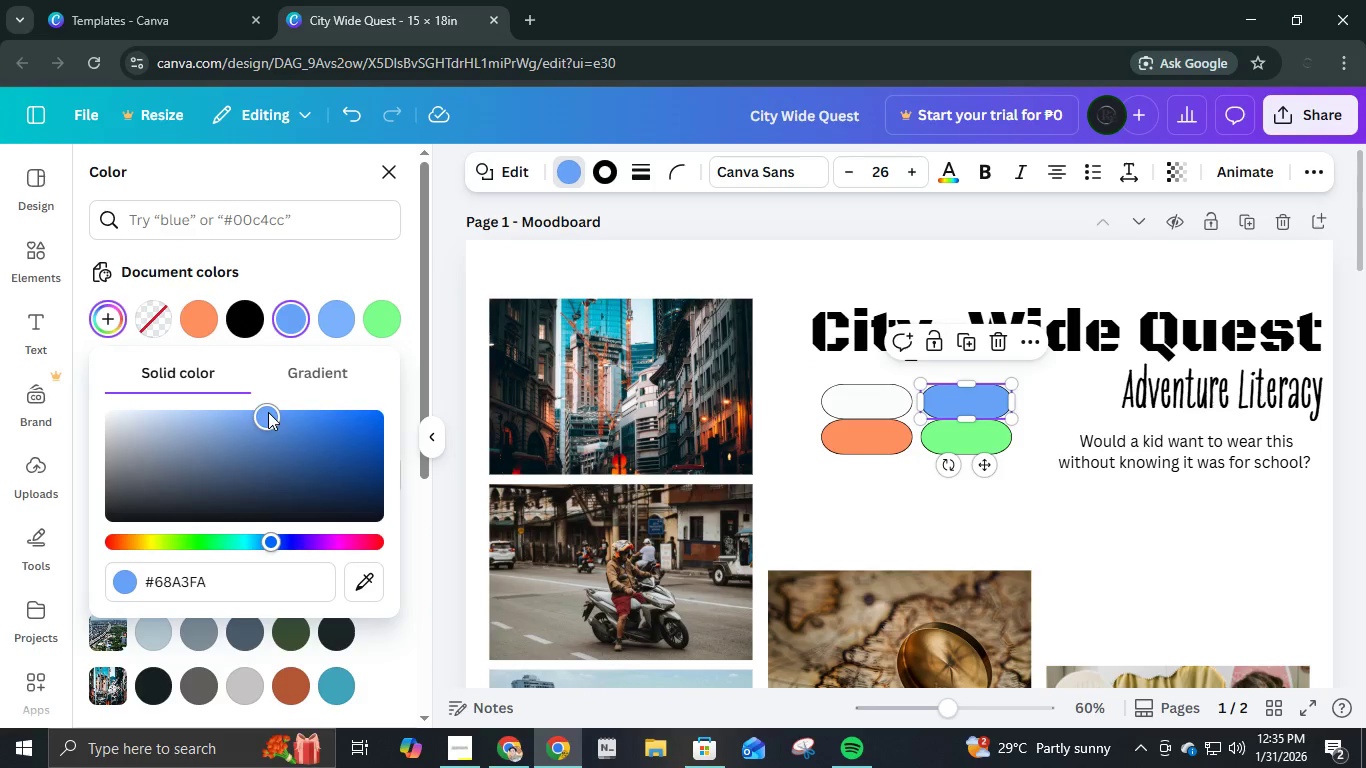 
left_click([941, 442])
 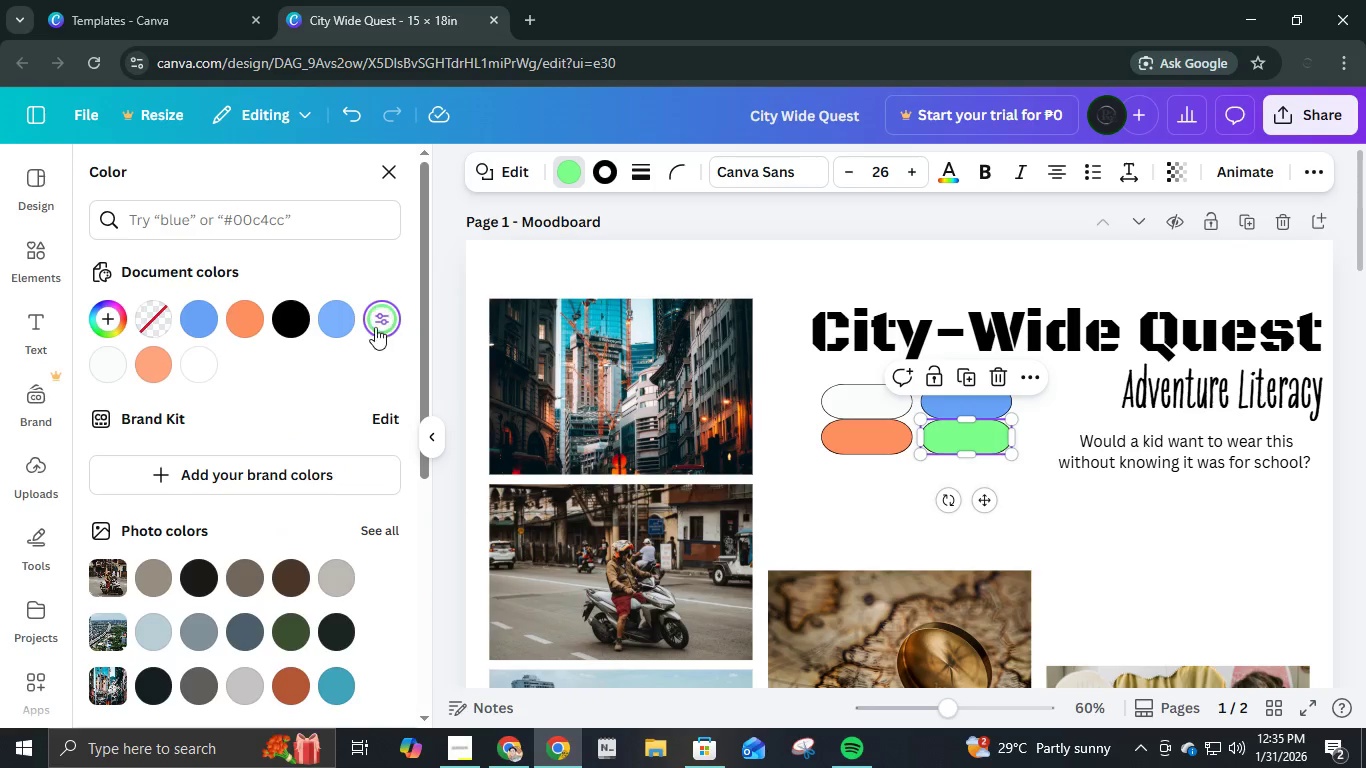 
left_click([374, 320])
 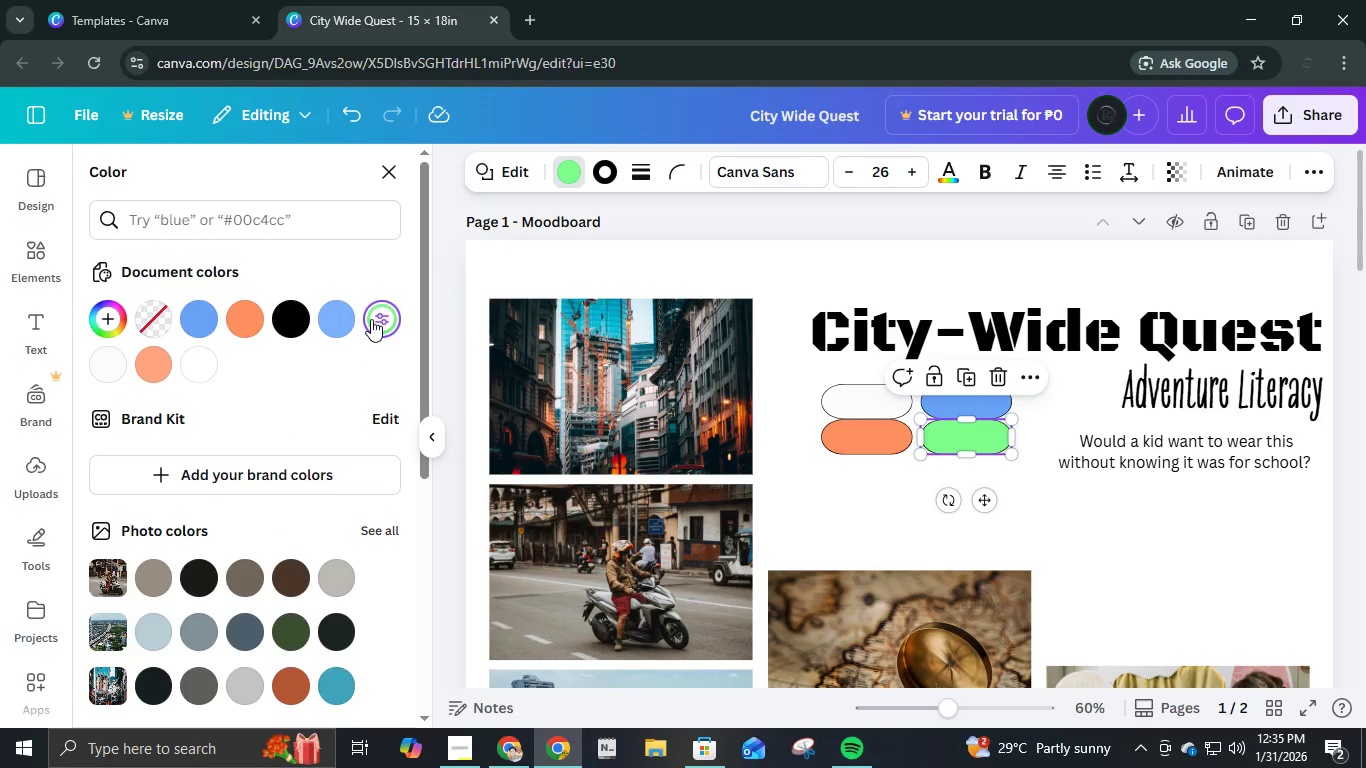 
left_click([371, 319])
 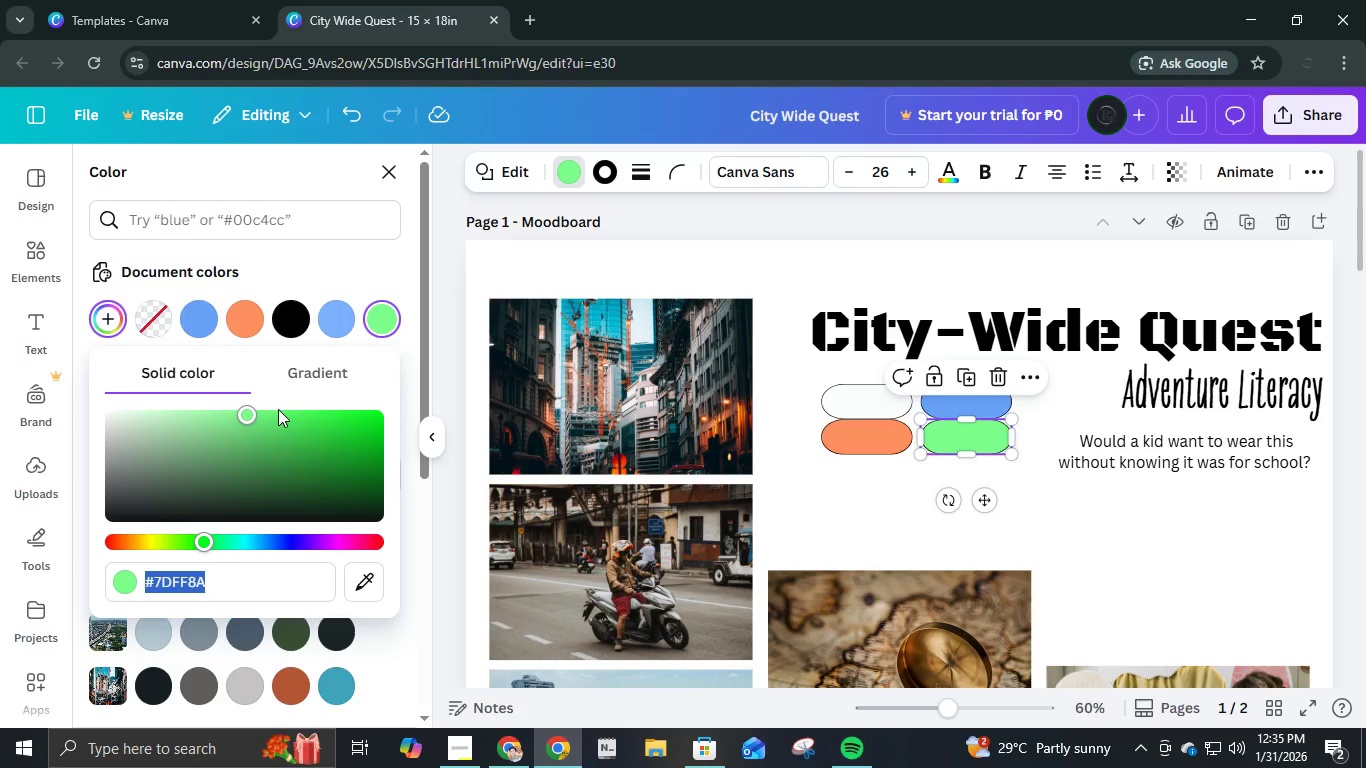 
left_click([276, 409])
 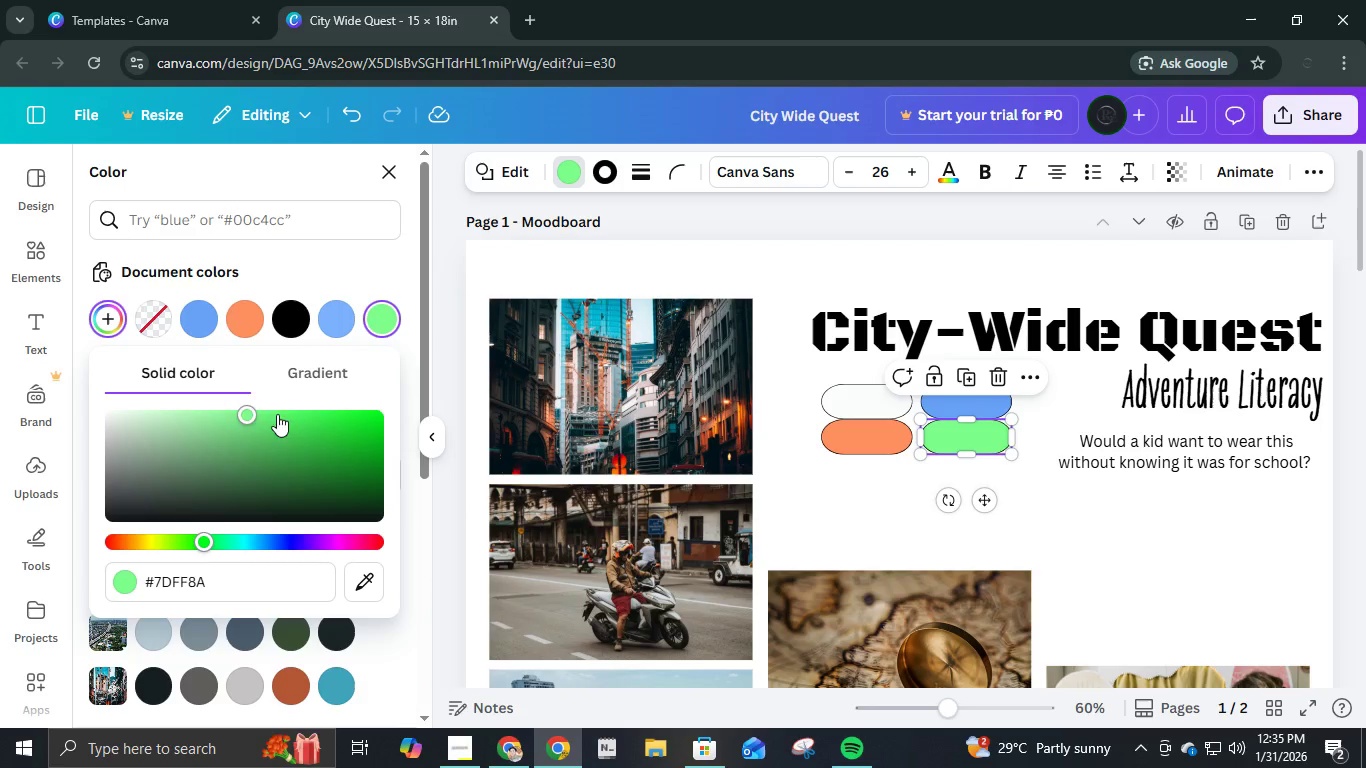 
left_click([277, 415])
 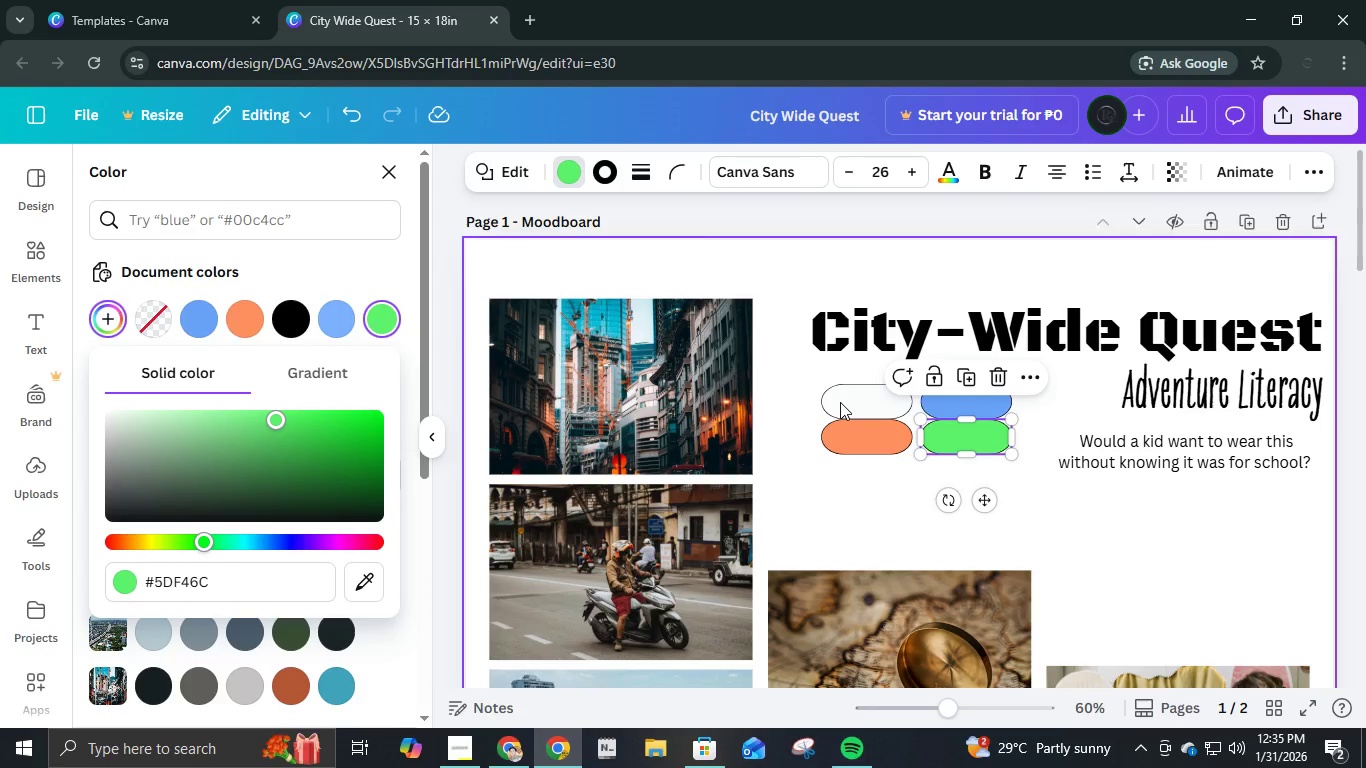 
left_click([840, 401])
 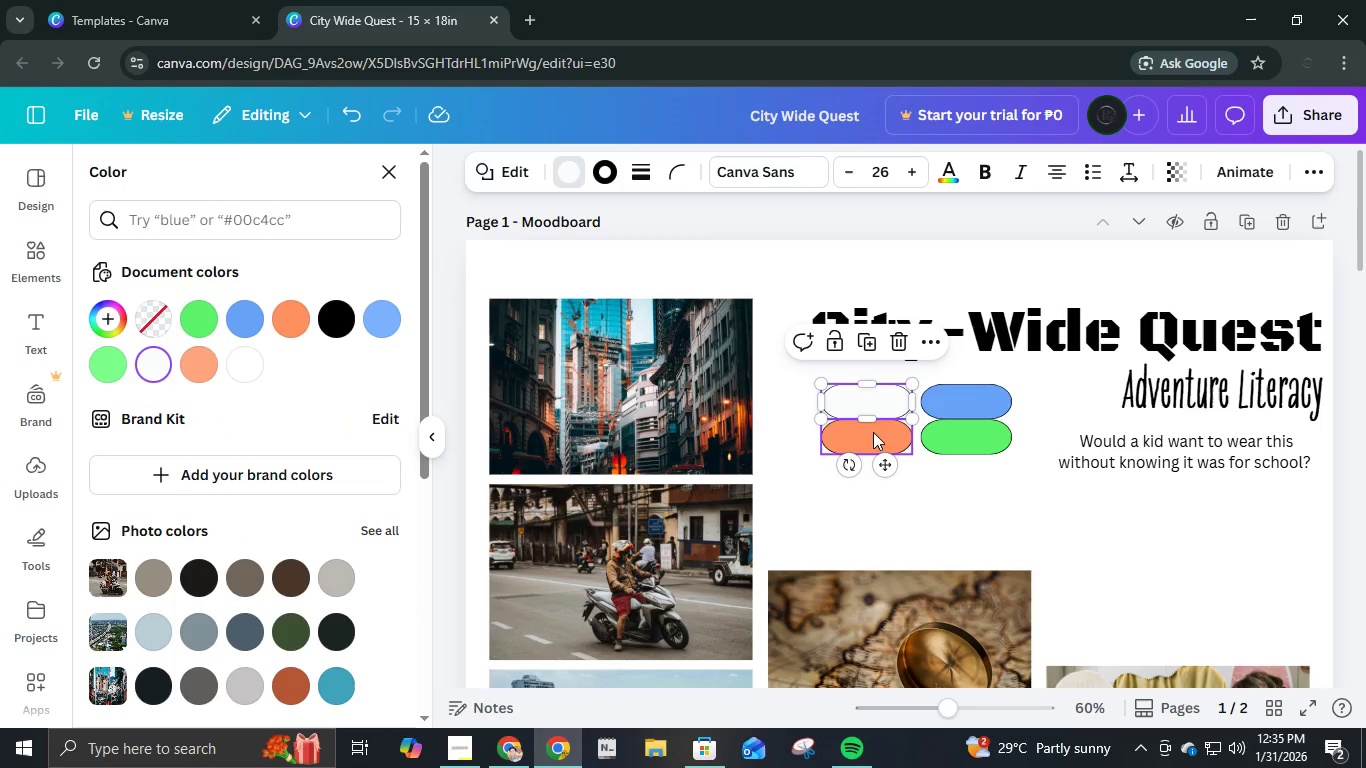 
left_click([921, 474])
 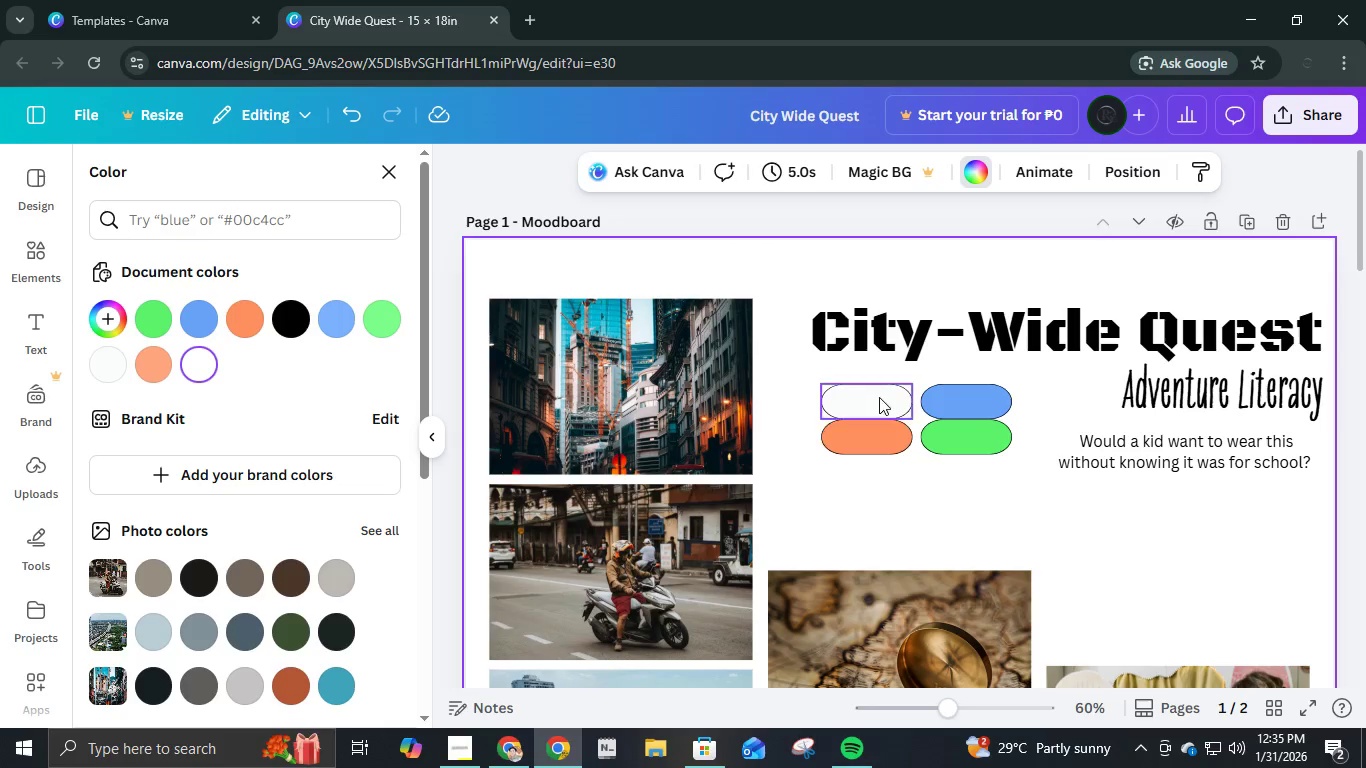 
left_click([880, 397])
 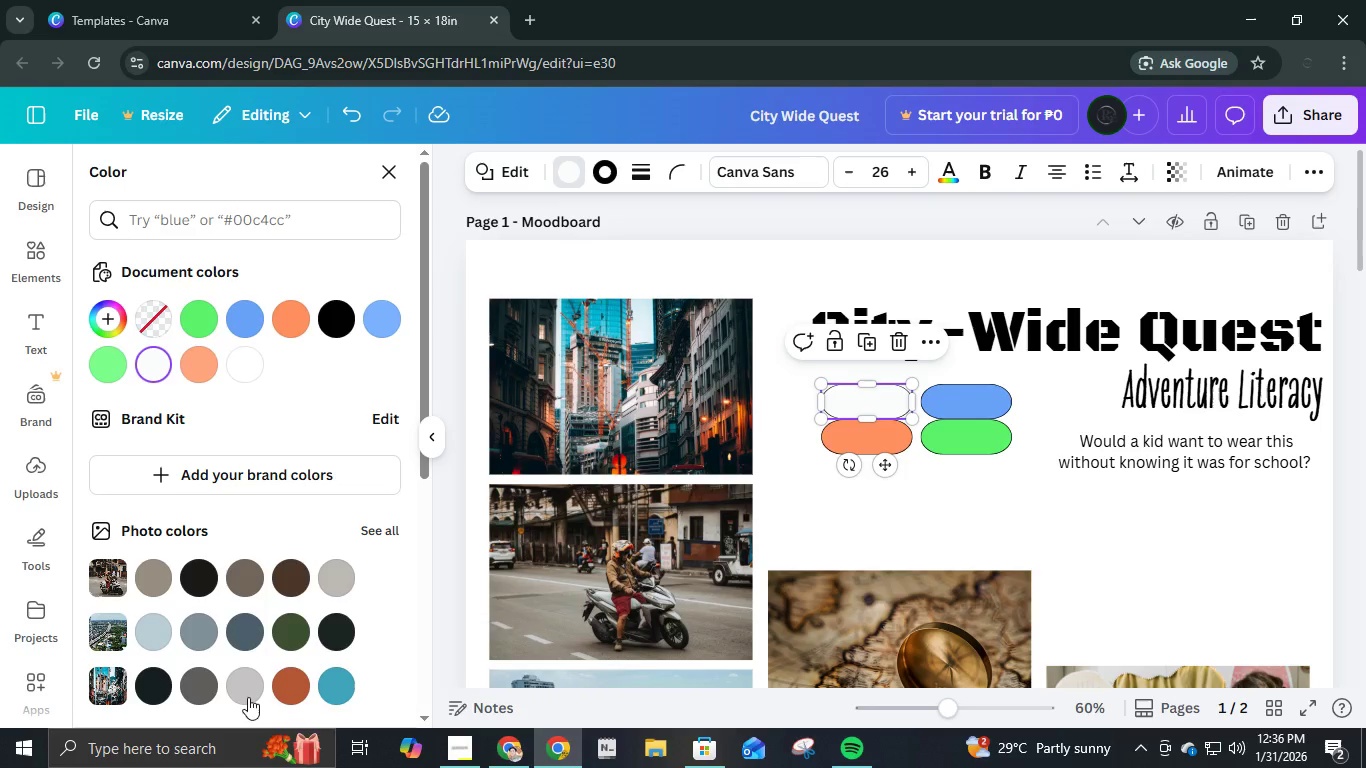 
left_click([241, 686])
 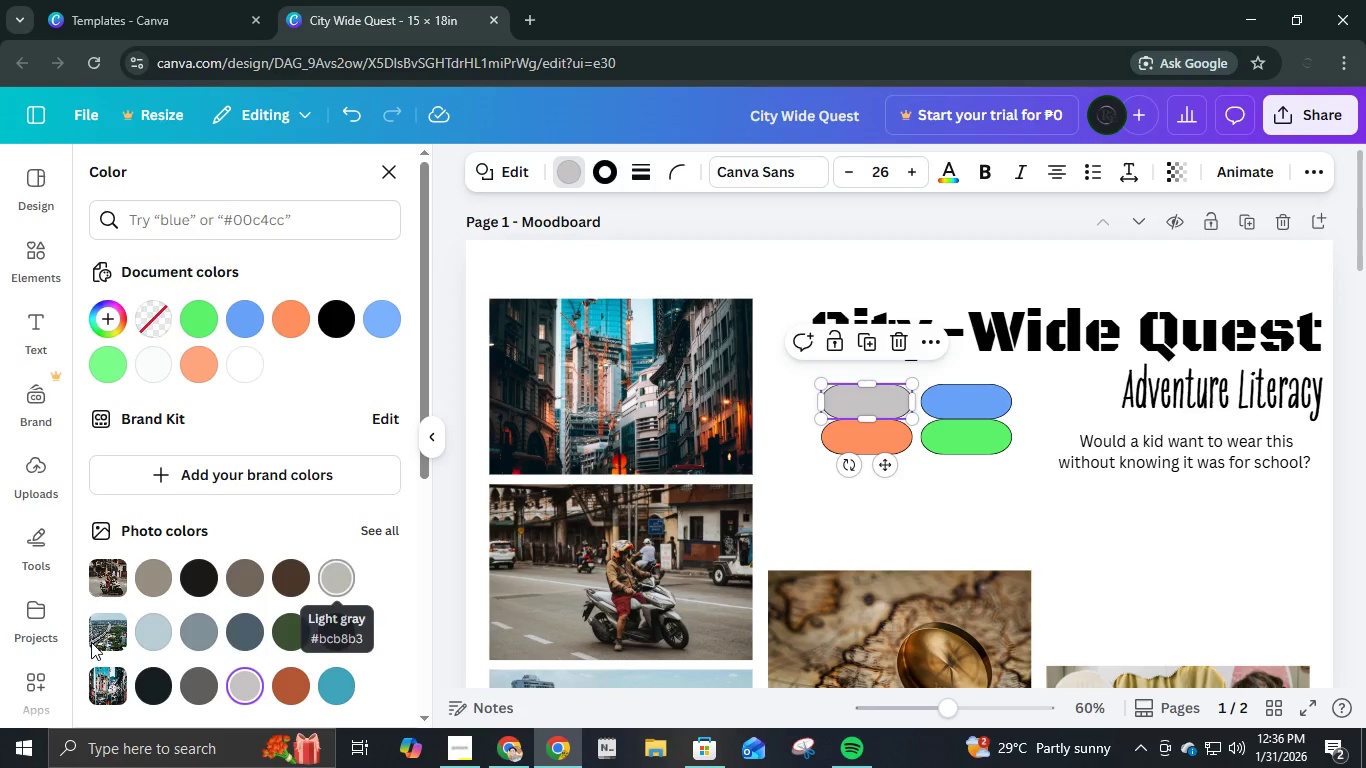 
left_click([160, 631])
 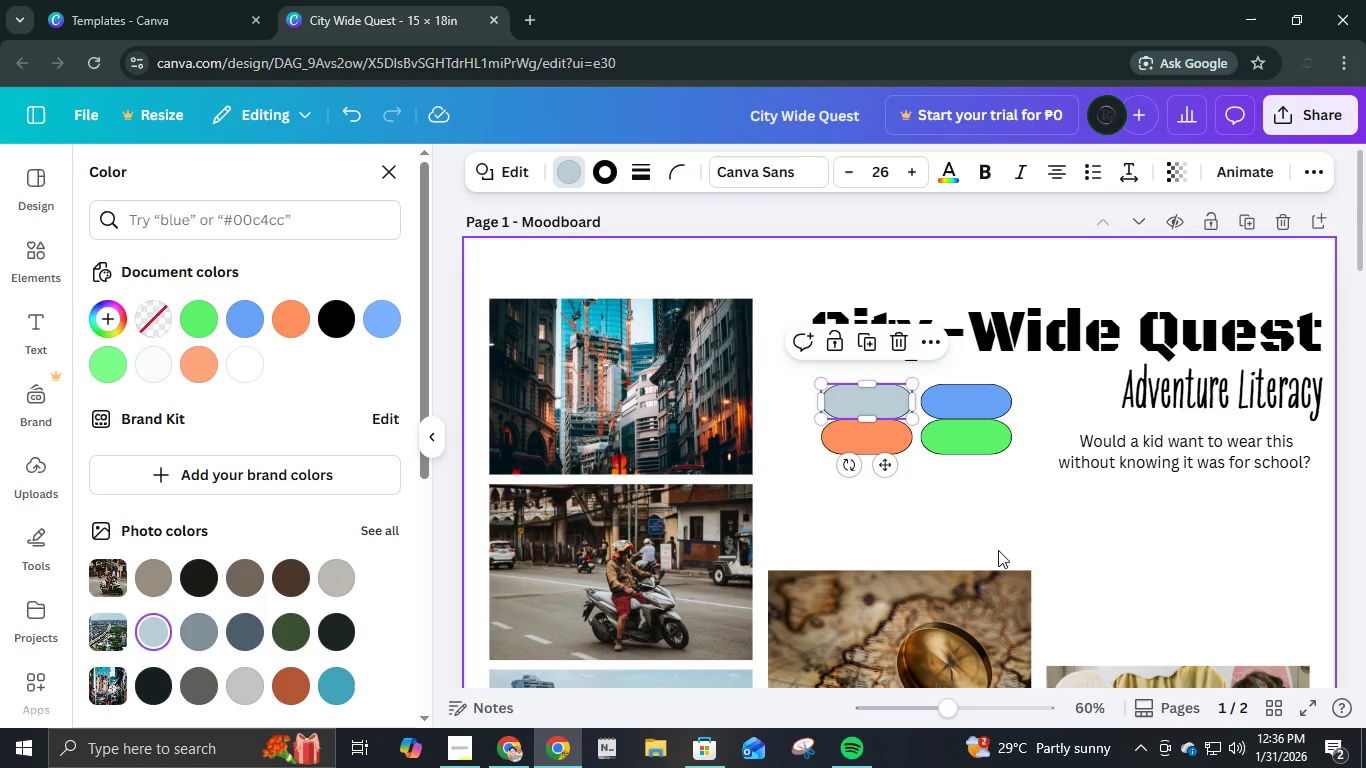 
left_click([998, 547])
 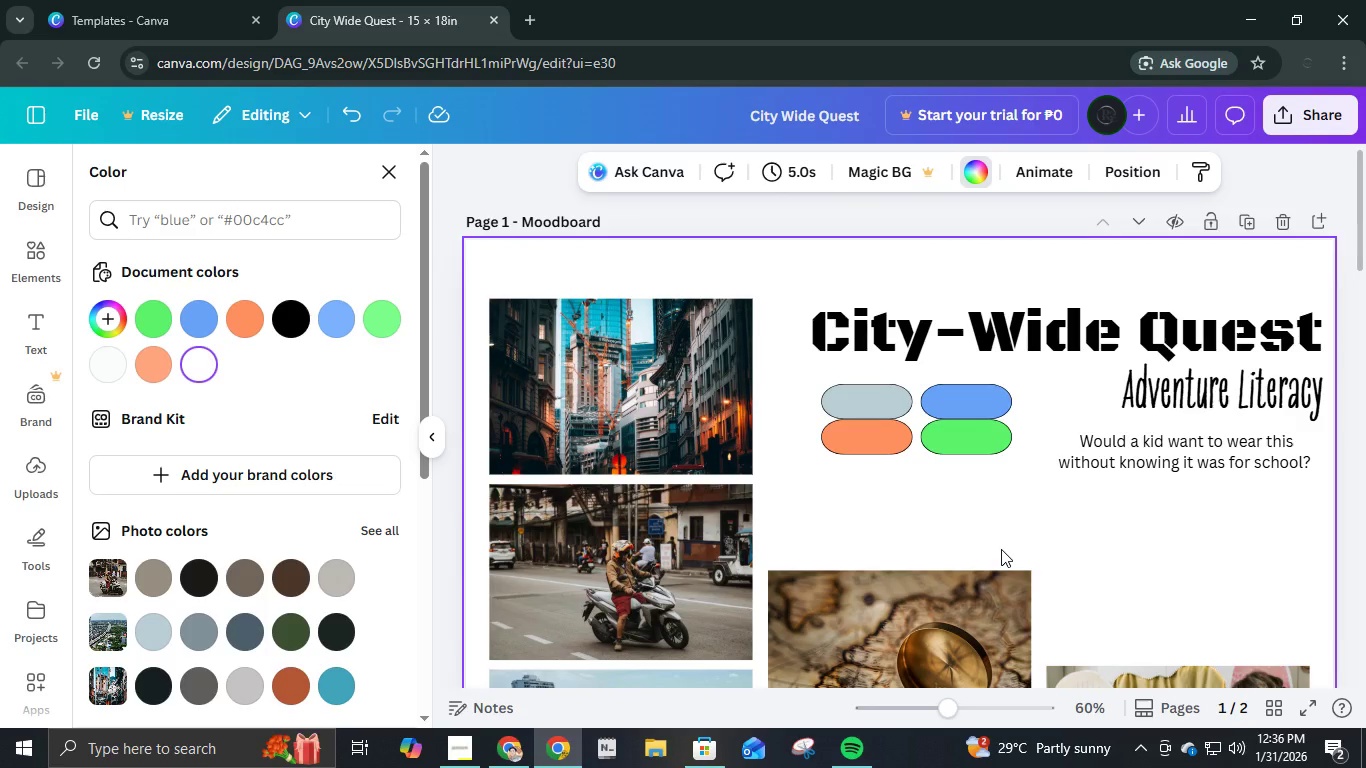 
scroll: coordinate [1001, 565], scroll_direction: down, amount: 3.0
 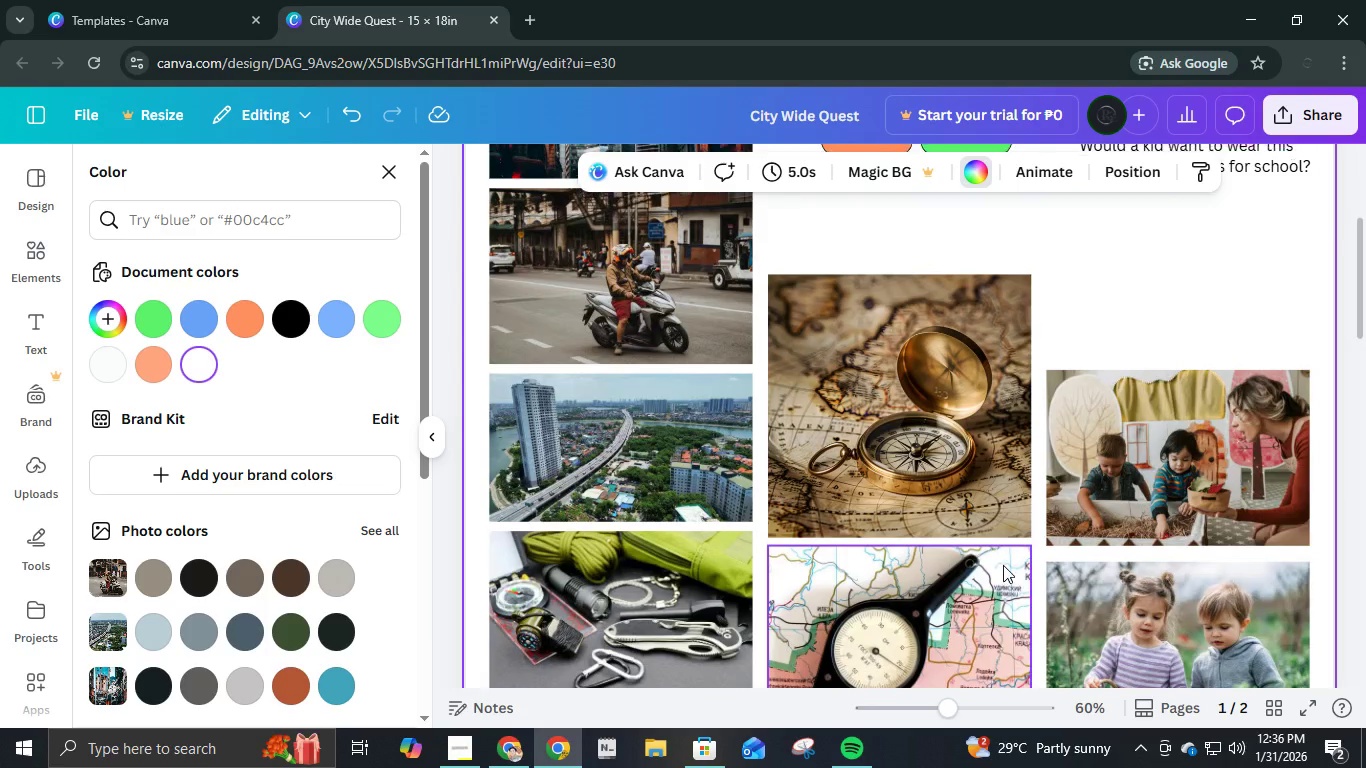 
scroll: coordinate [1002, 572], scroll_direction: up, amount: 6.0
 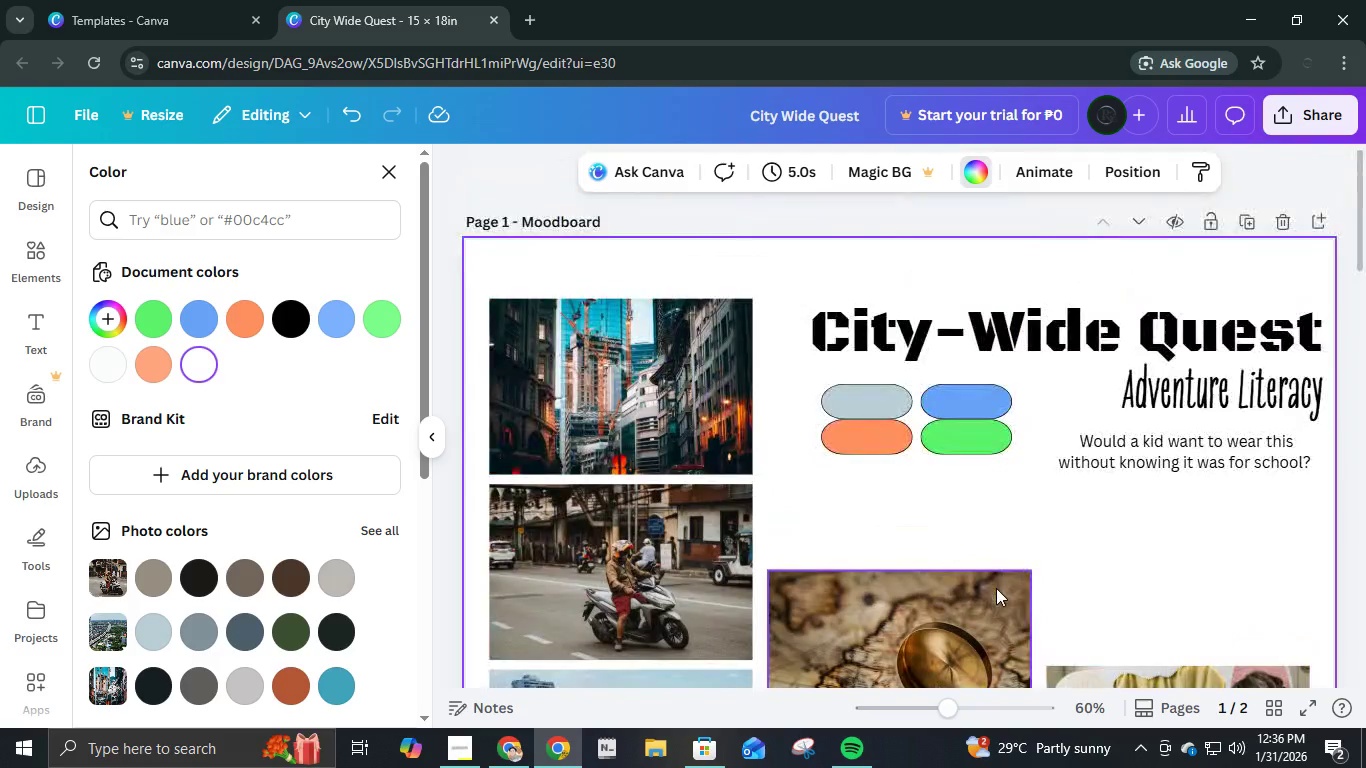 
scroll: coordinate [996, 588], scroll_direction: down, amount: 5.0
 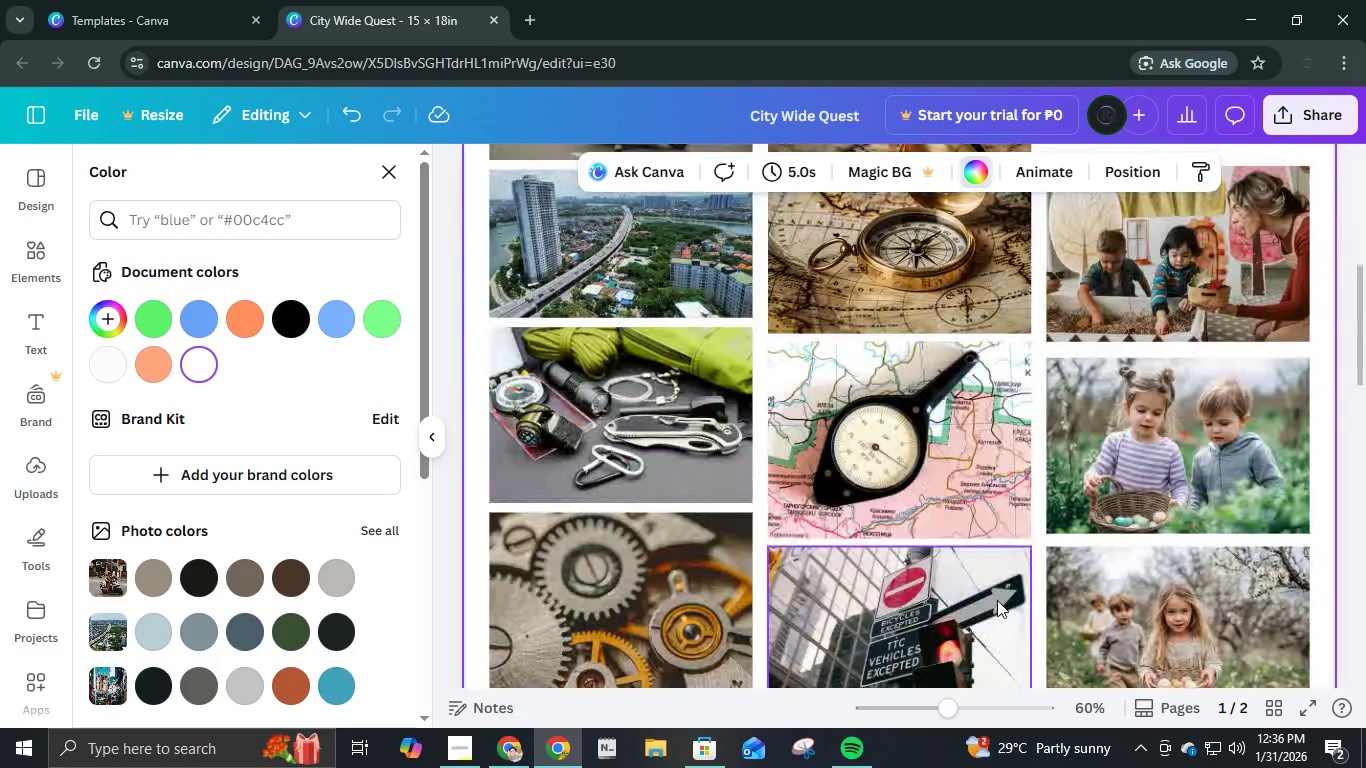 
scroll: coordinate [997, 601], scroll_direction: up, amount: 3.0
 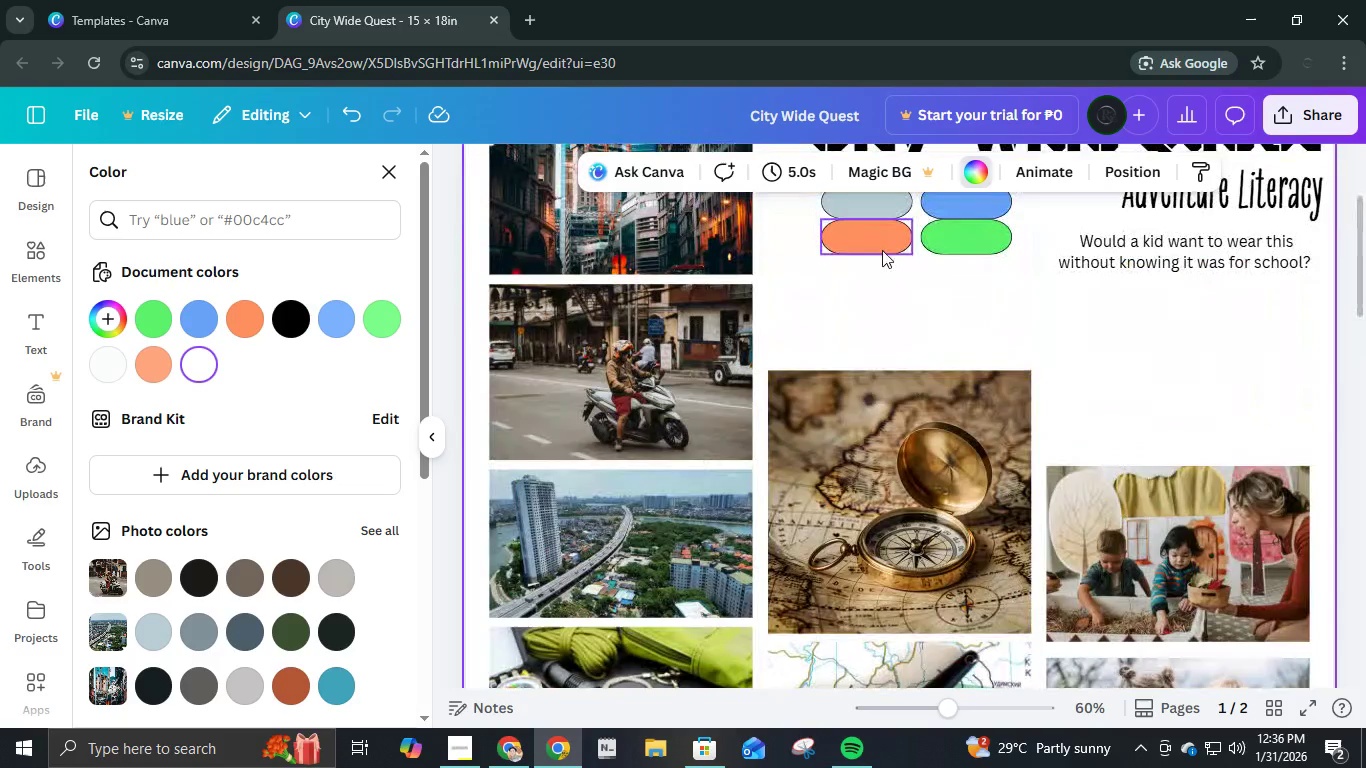 
left_click([883, 244])
 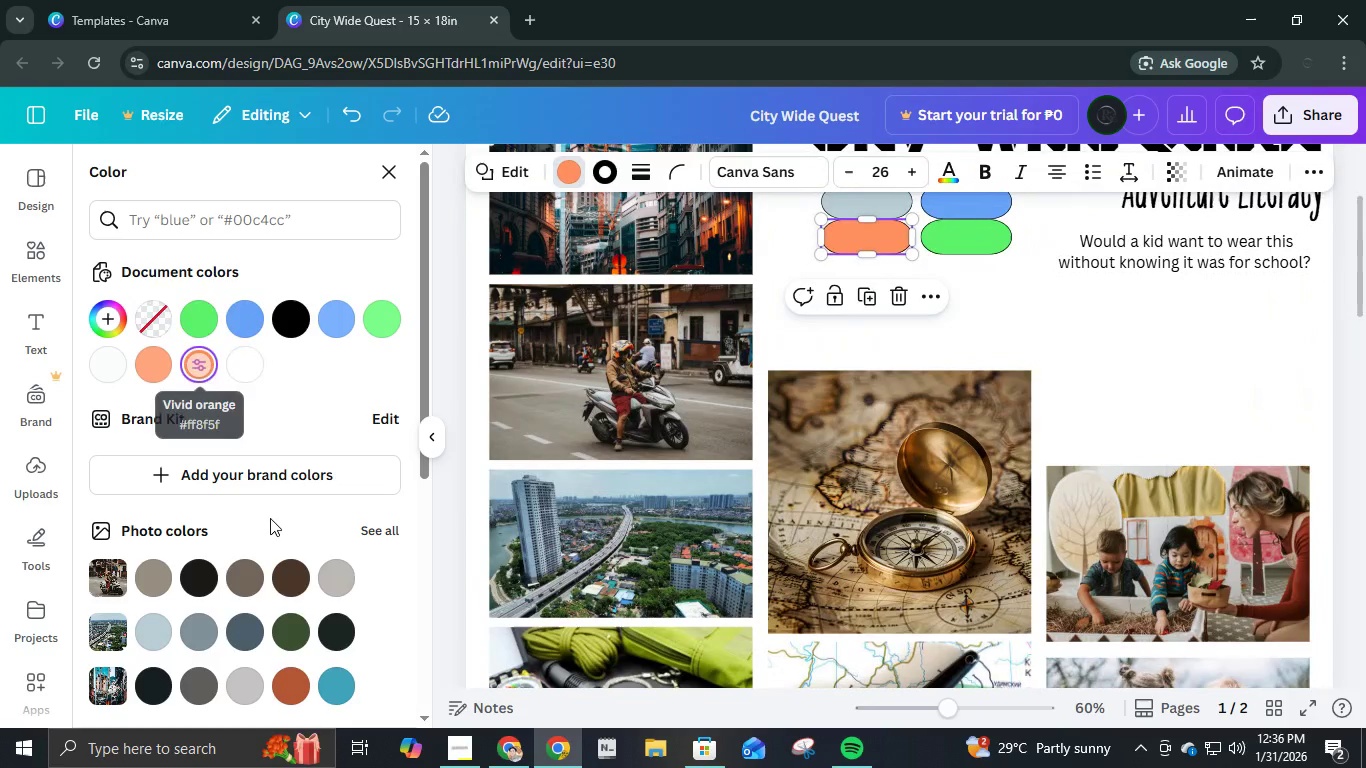 
scroll: coordinate [304, 604], scroll_direction: down, amount: 1.0
 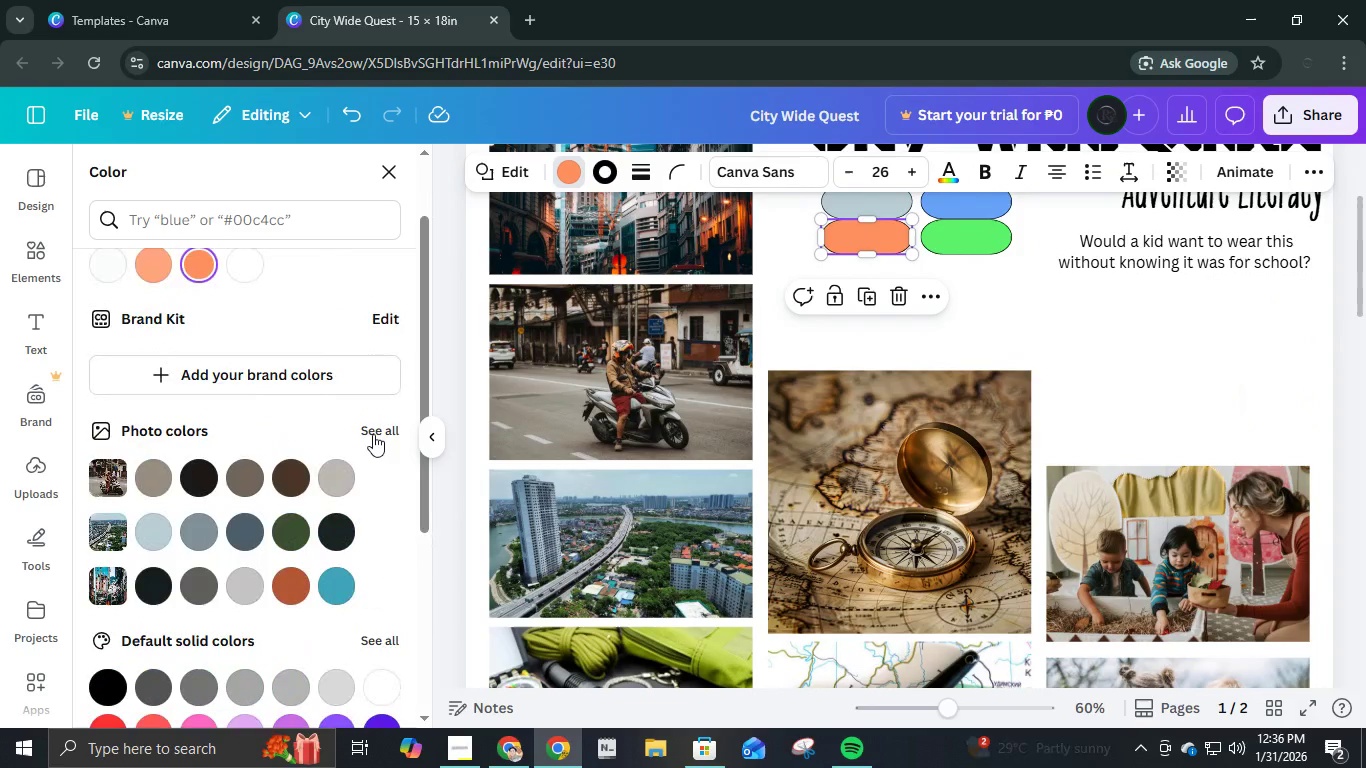 
left_click([373, 434])
 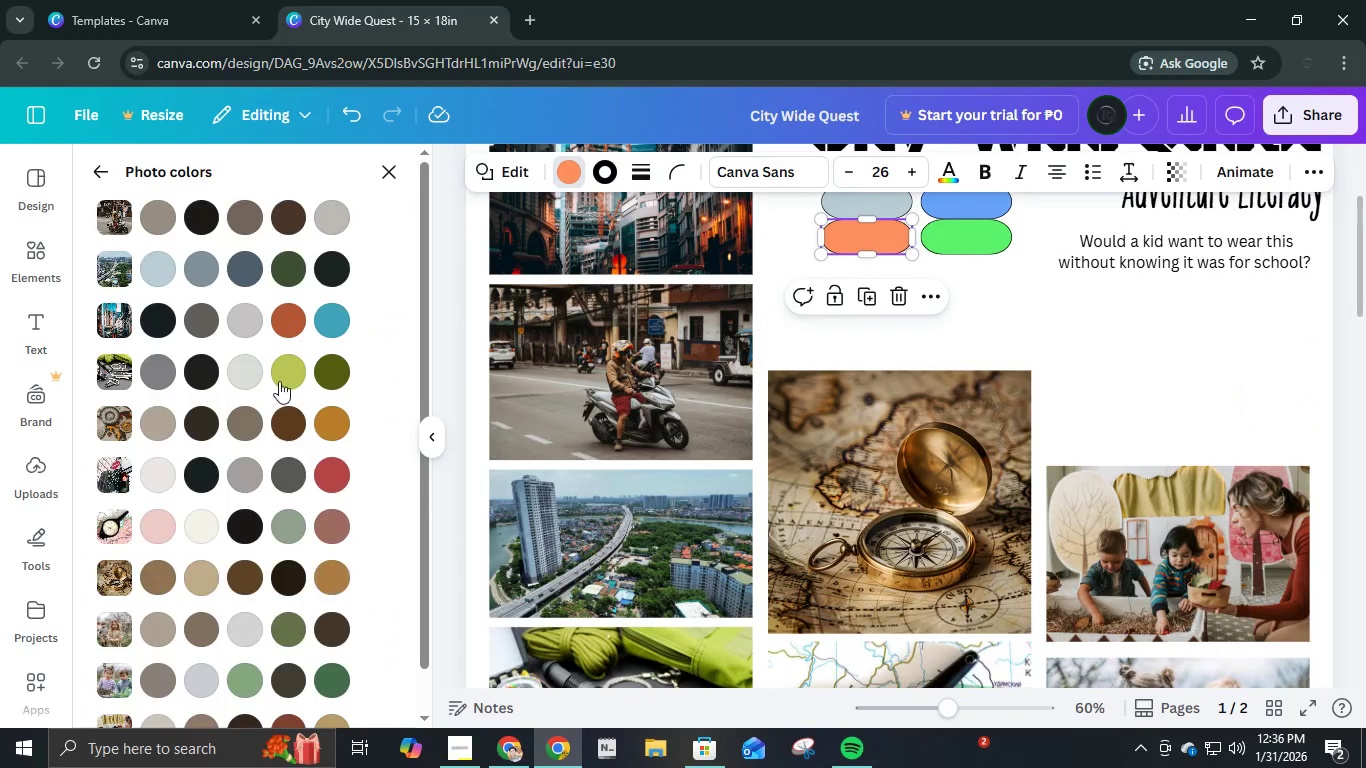 
scroll: coordinate [268, 557], scroll_direction: down, amount: 5.0
 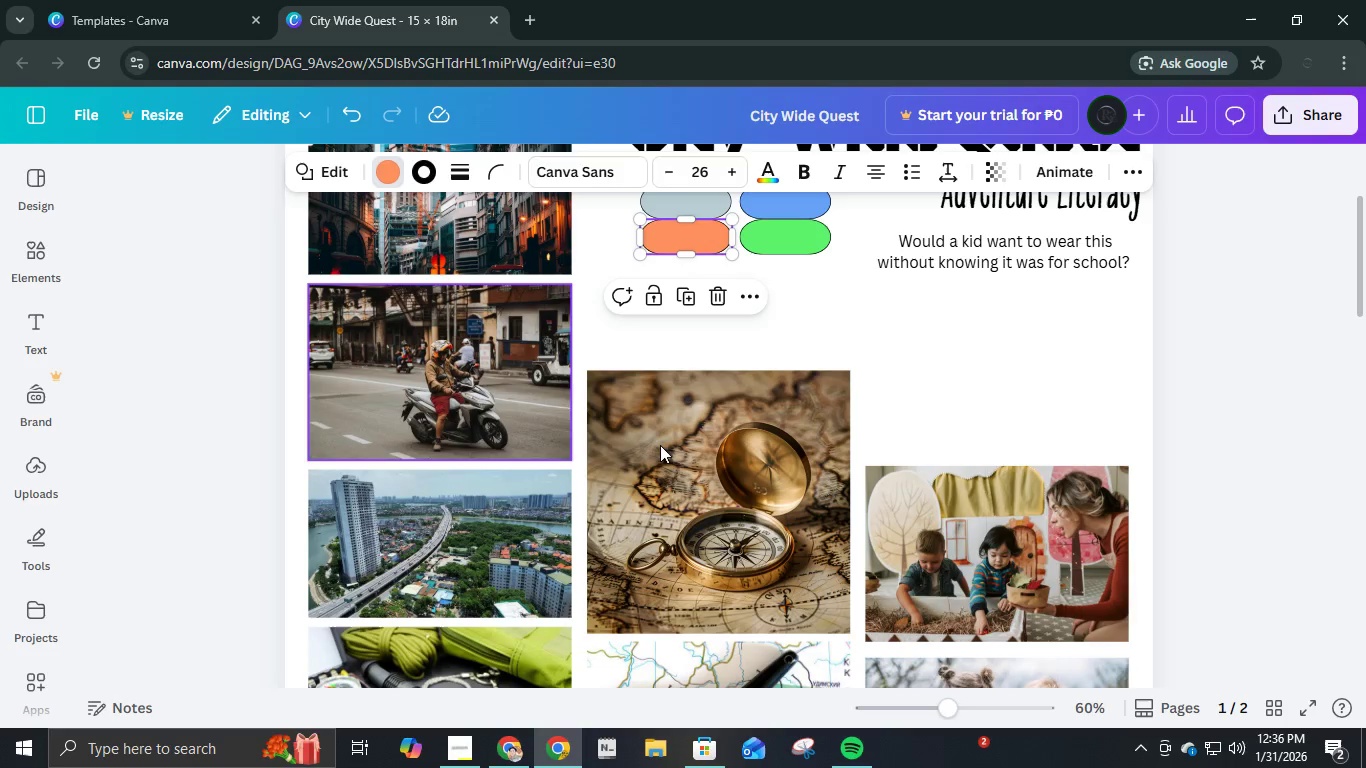 
left_click([1056, 408])
 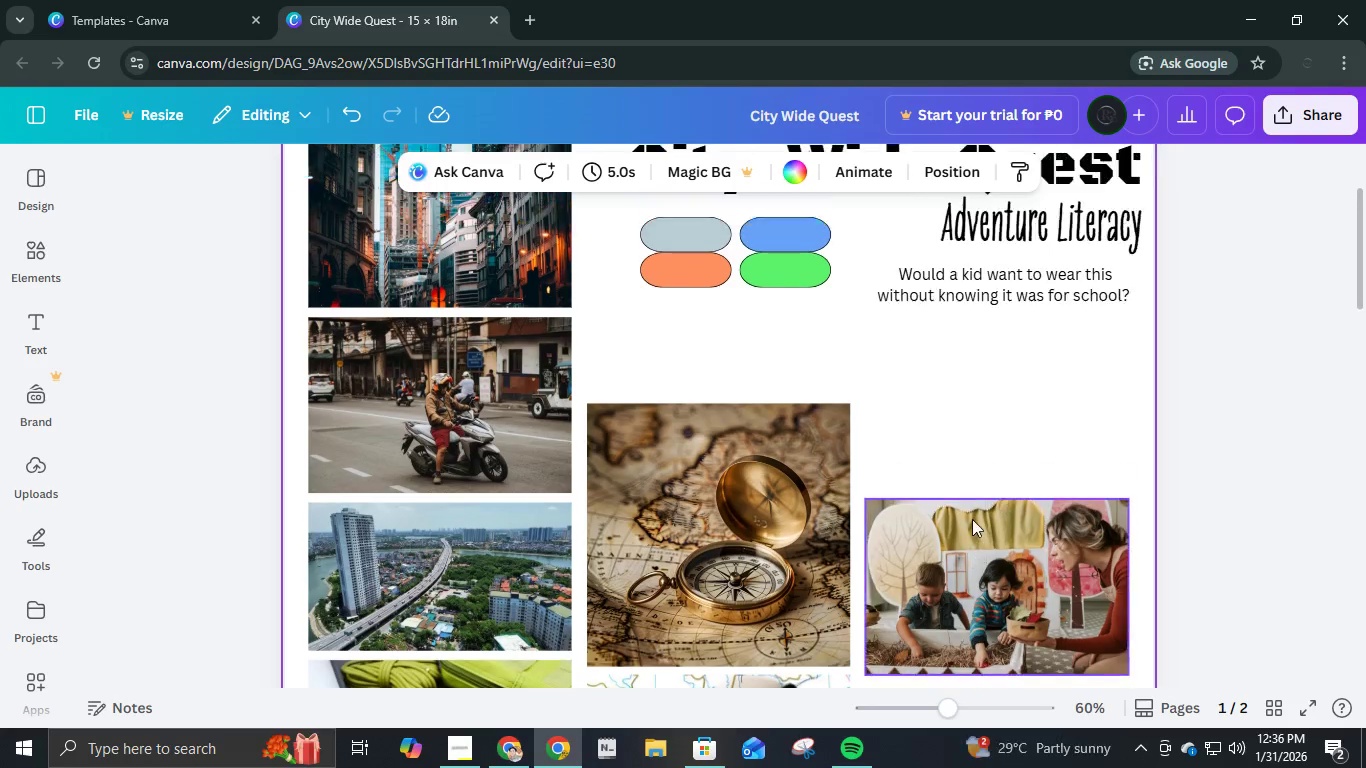 
scroll: coordinate [963, 526], scroll_direction: down, amount: 7.0
 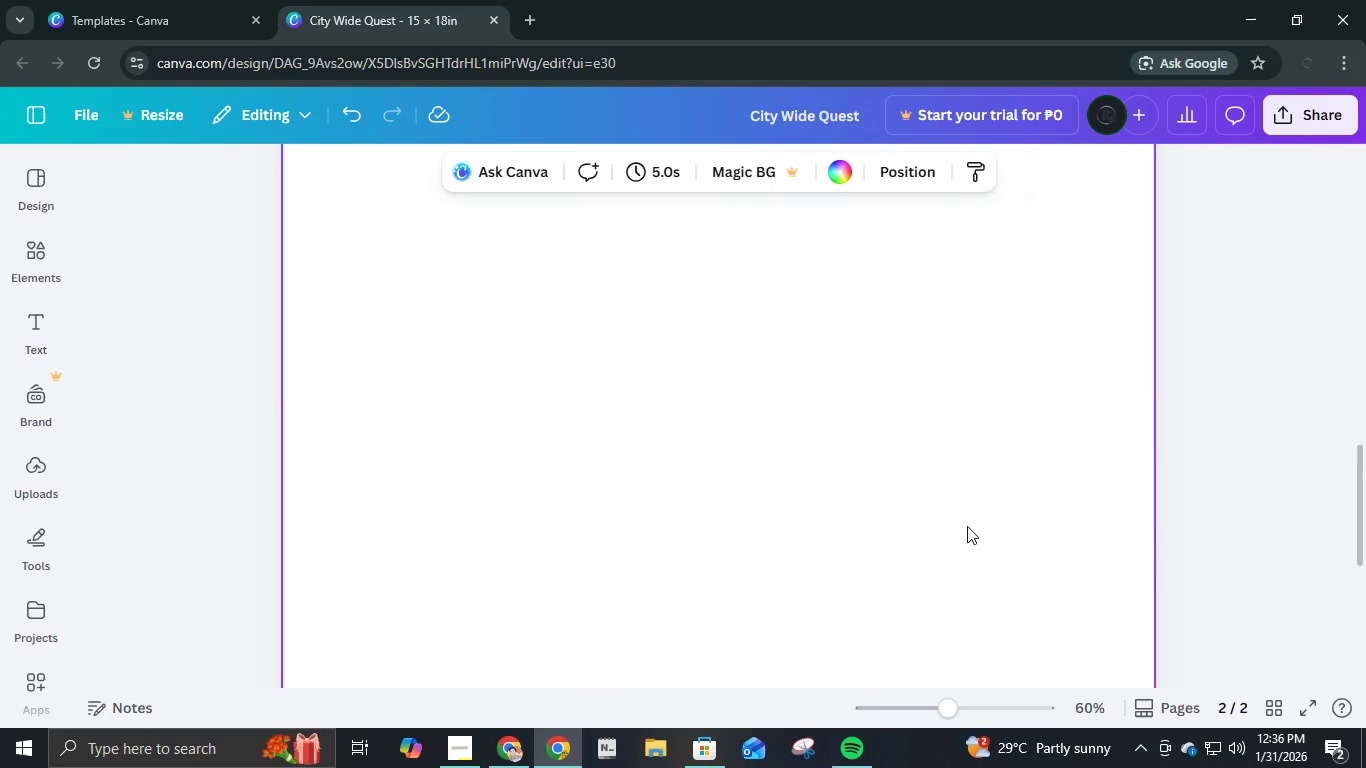 
scroll: coordinate [967, 526], scroll_direction: up, amount: 5.0
 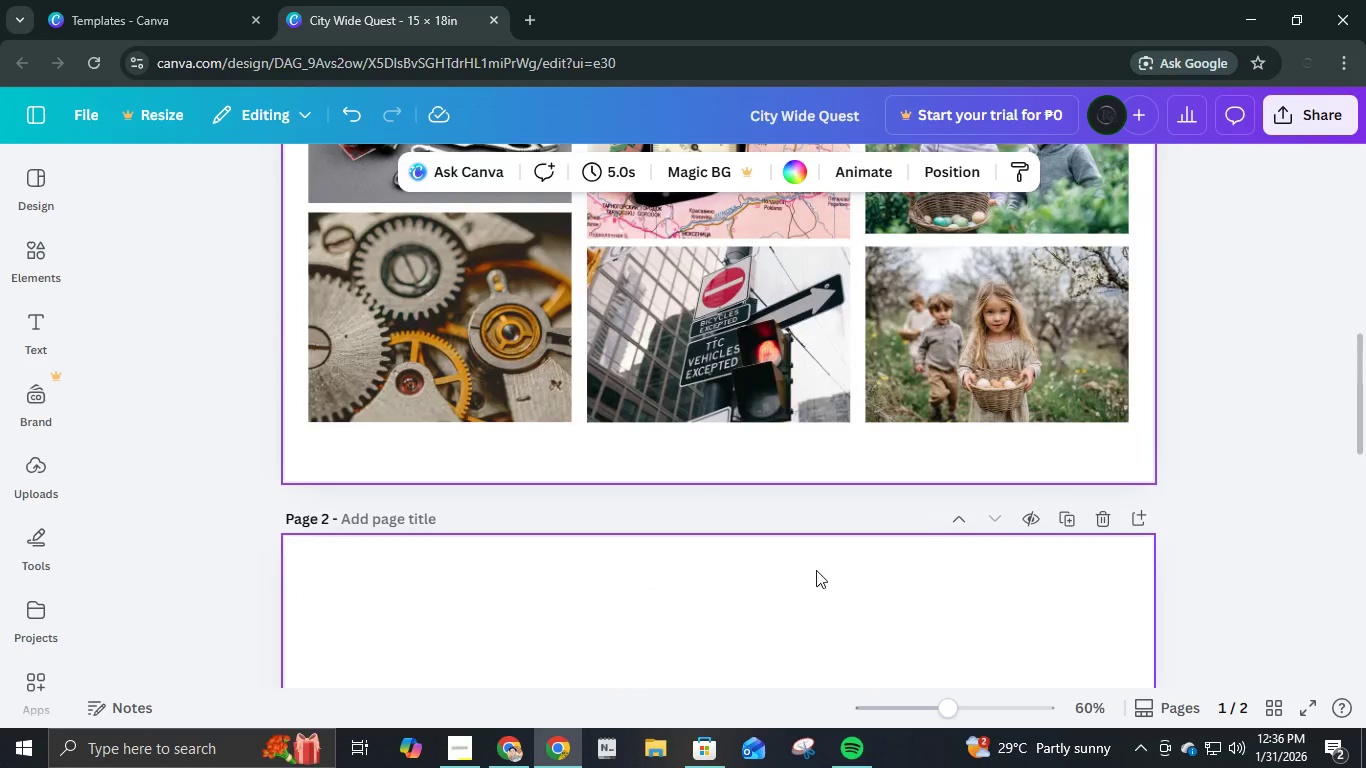 
hold_key(key=ControlLeft, duration=0.77)
scroll: coordinate [794, 575], scroll_direction: down, amount: 2.0
 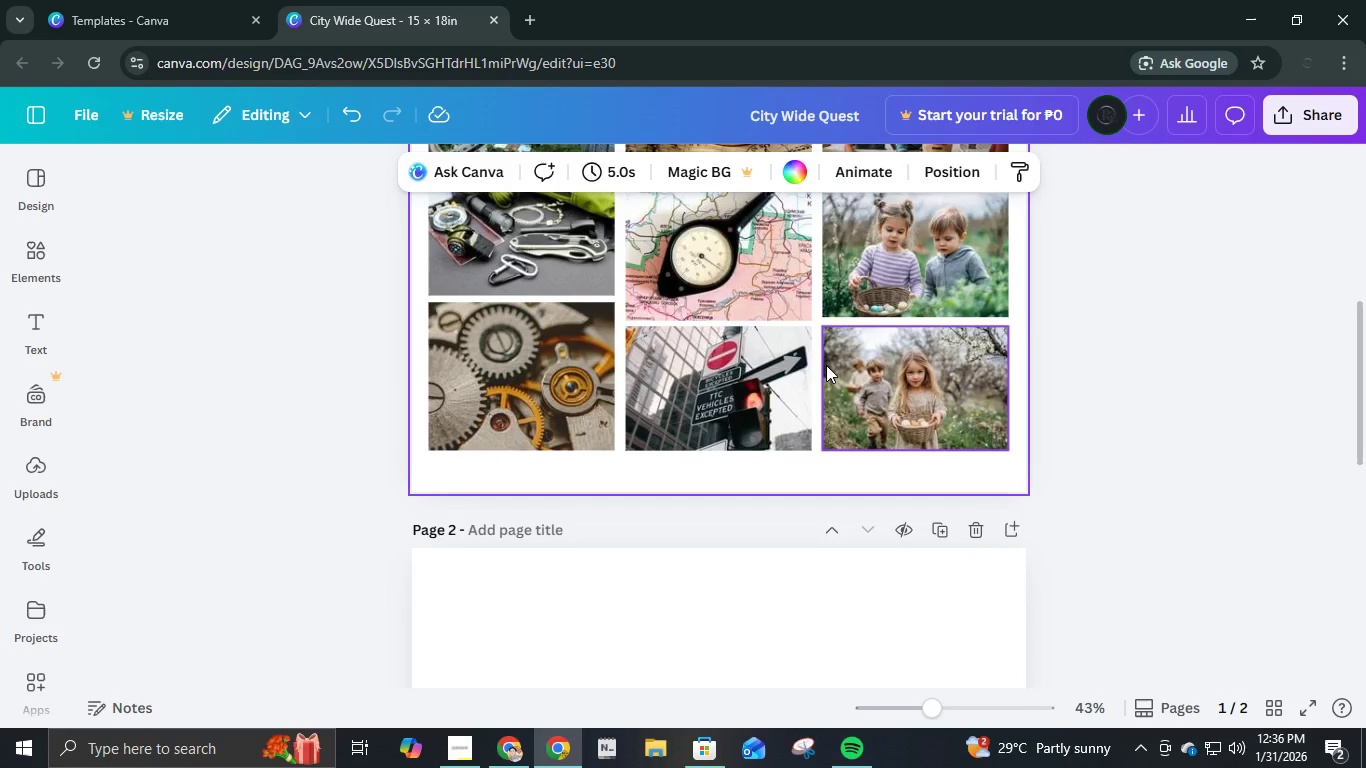 
wait(20.92)
 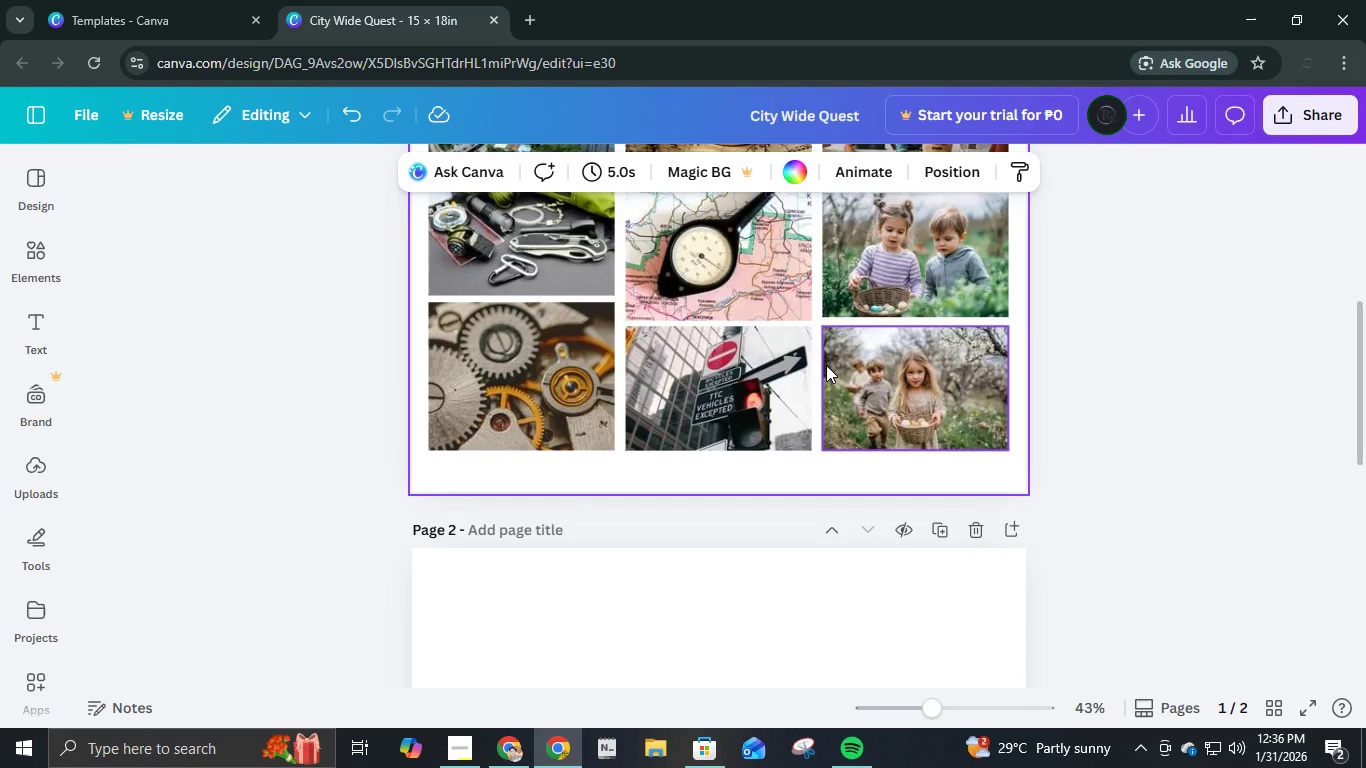 
scroll: coordinate [694, 343], scroll_direction: up, amount: 1.0
 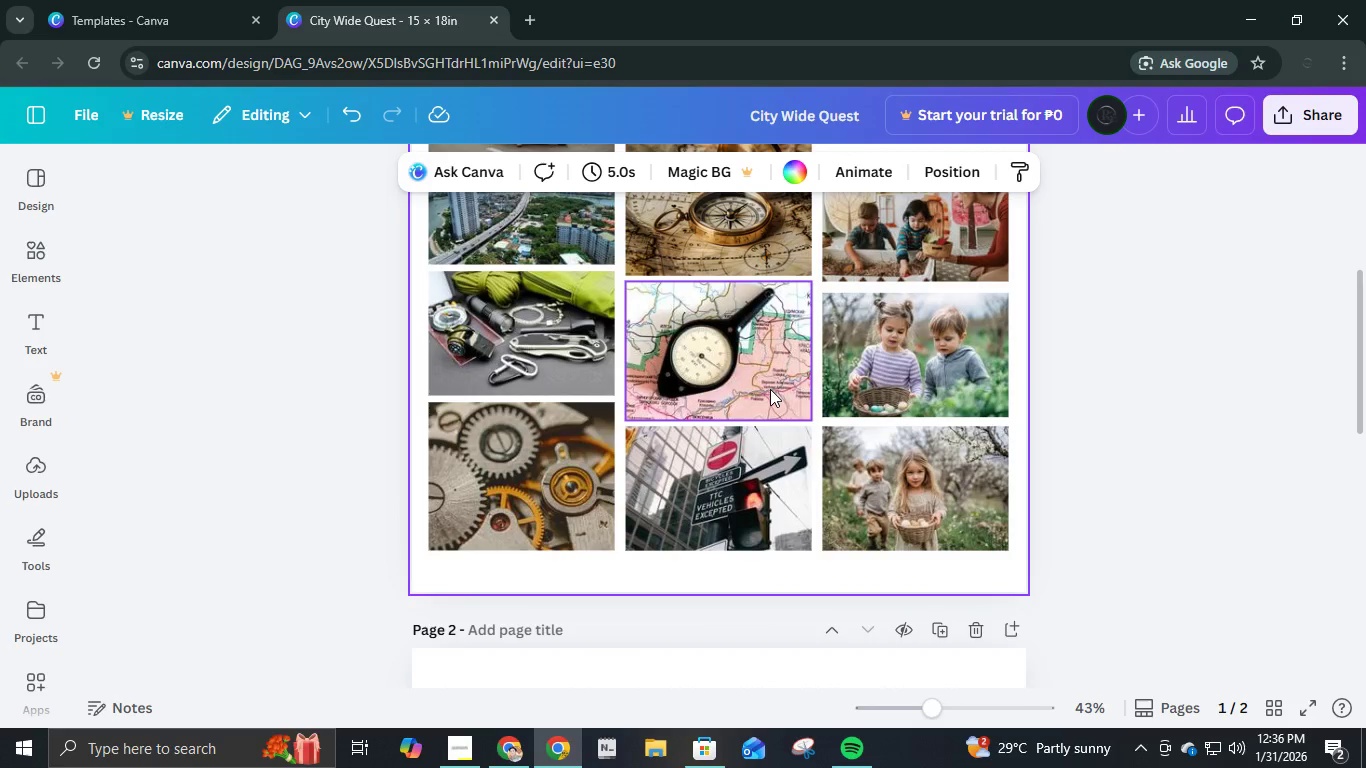 
wait(8.54)
 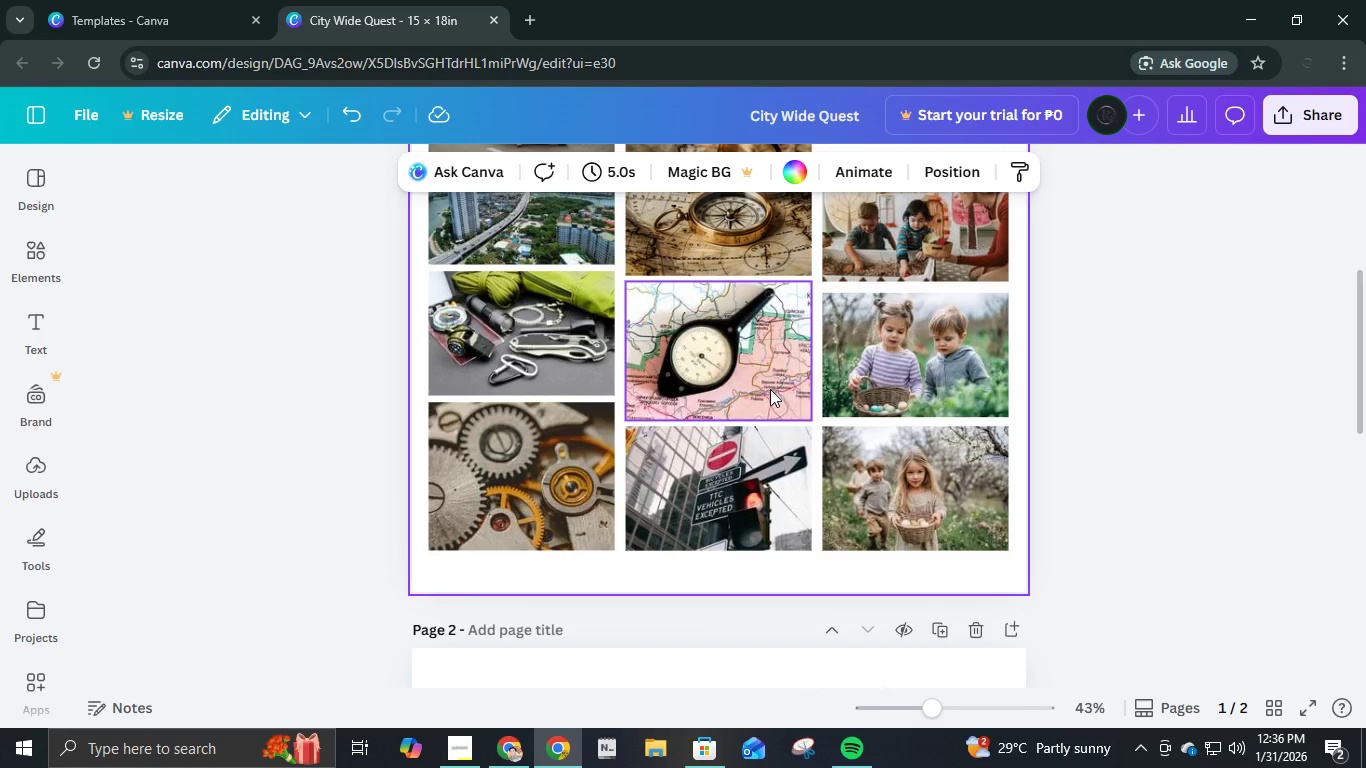 
scroll: coordinate [692, 544], scroll_direction: down, amount: 3.0
 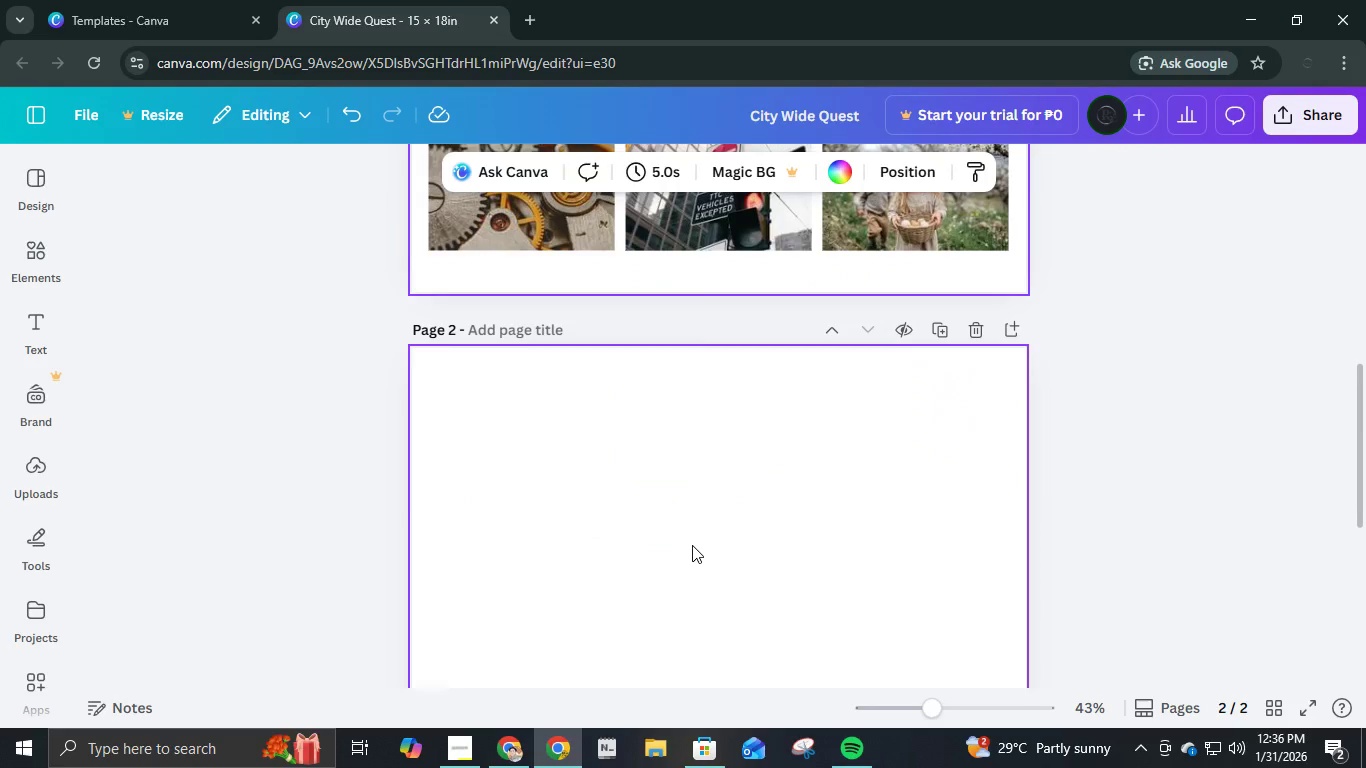 
scroll: coordinate [693, 545], scroll_direction: up, amount: 9.0
 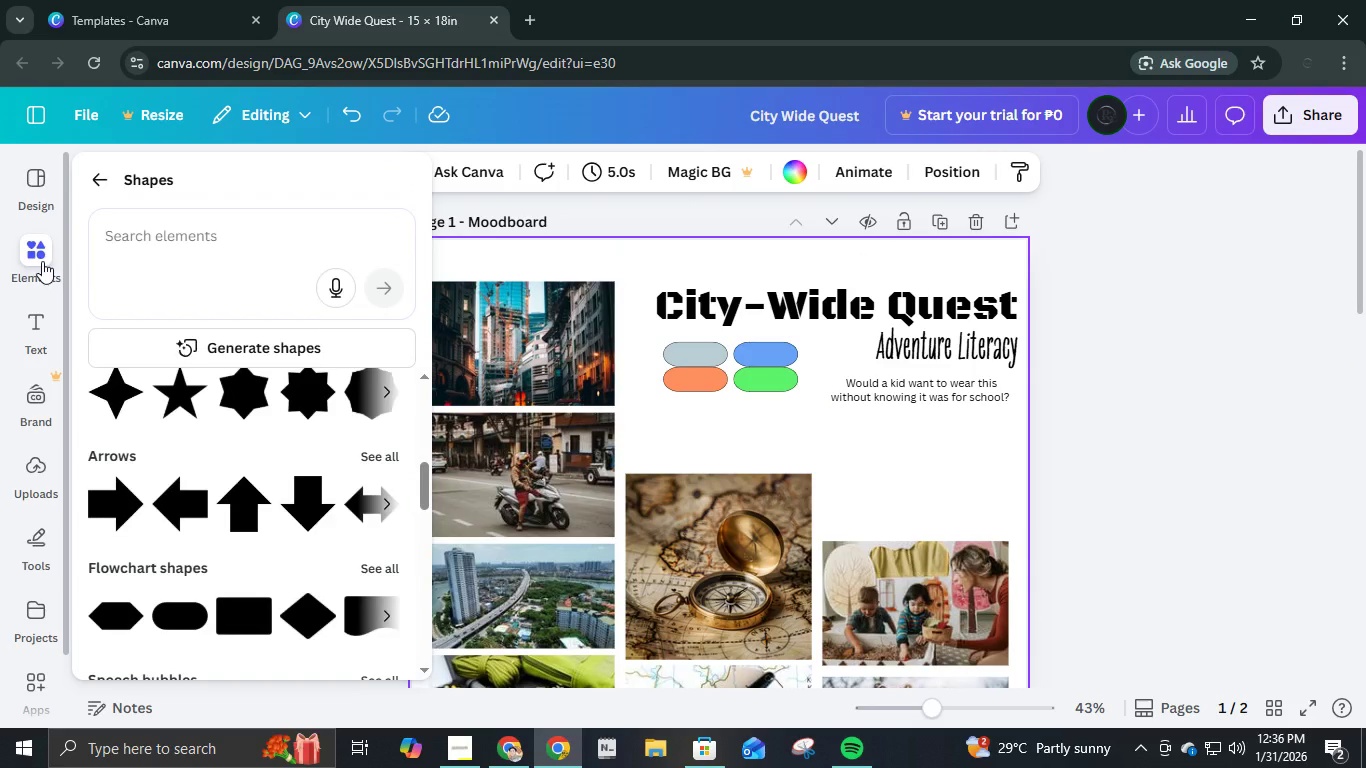 
left_click([31, 281])
 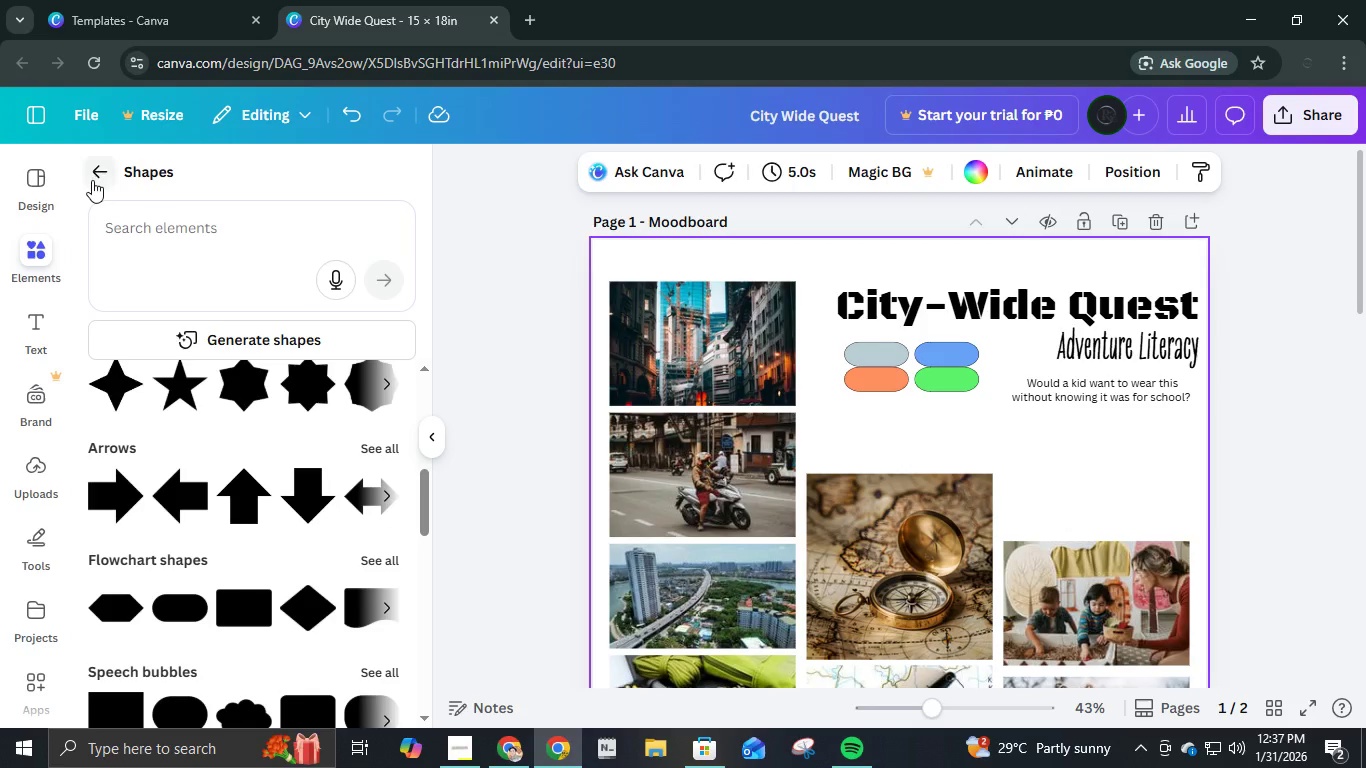 
left_click([92, 180])
 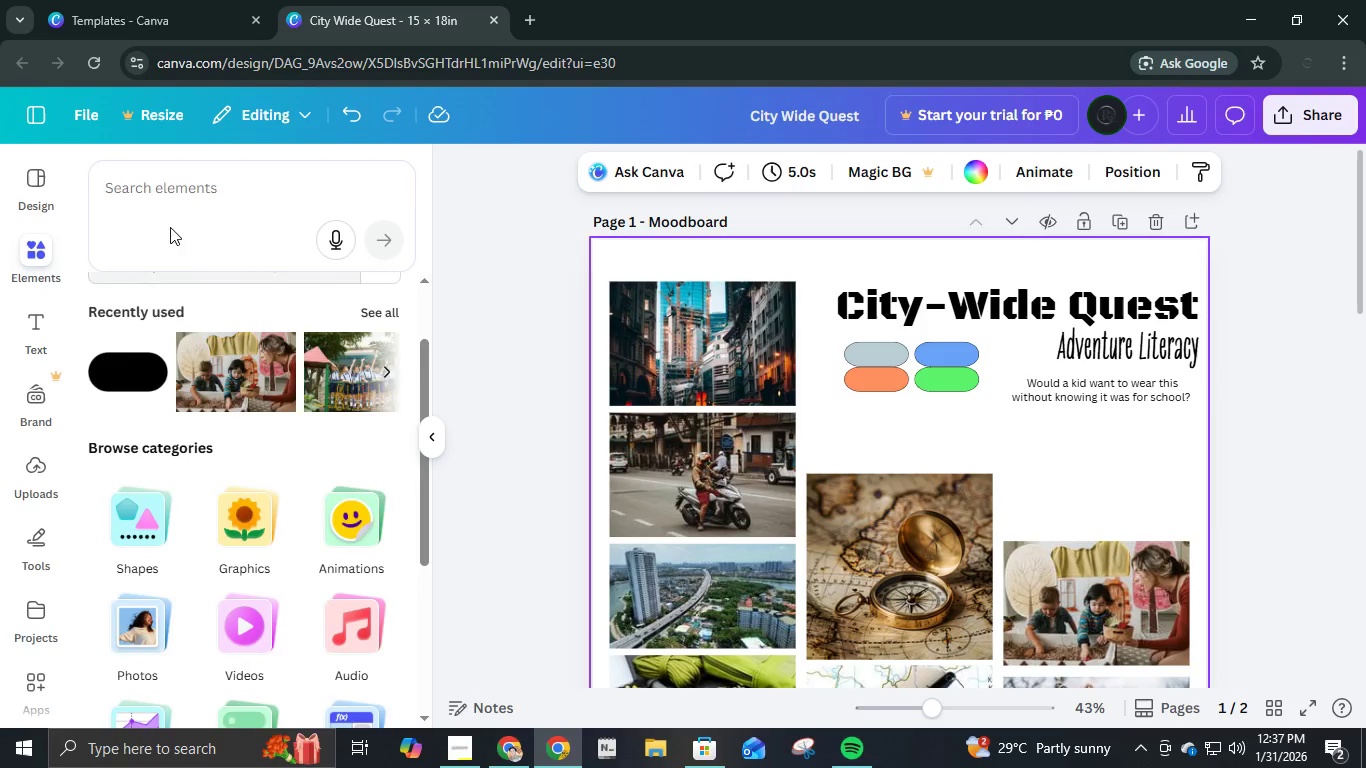 
left_click([155, 202])
 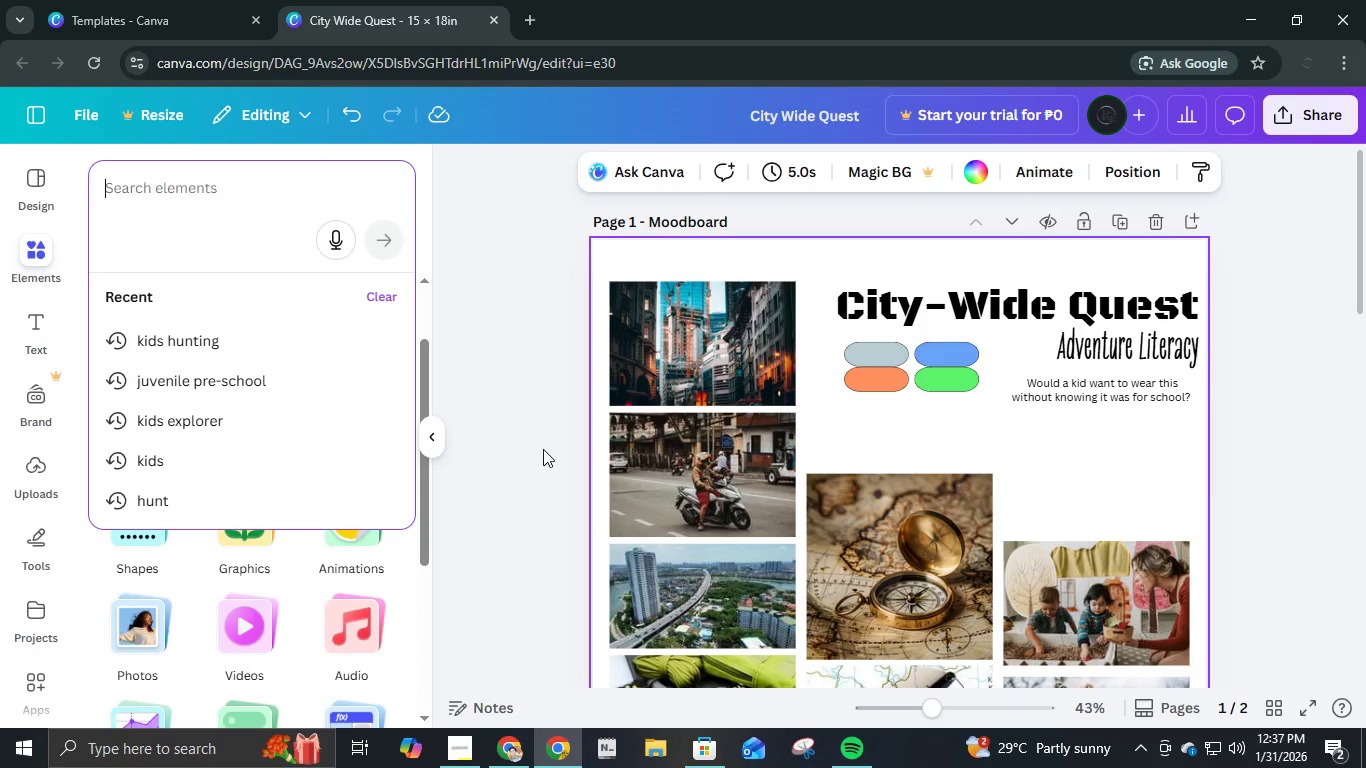 
type(military badge')
key(Backspace)
 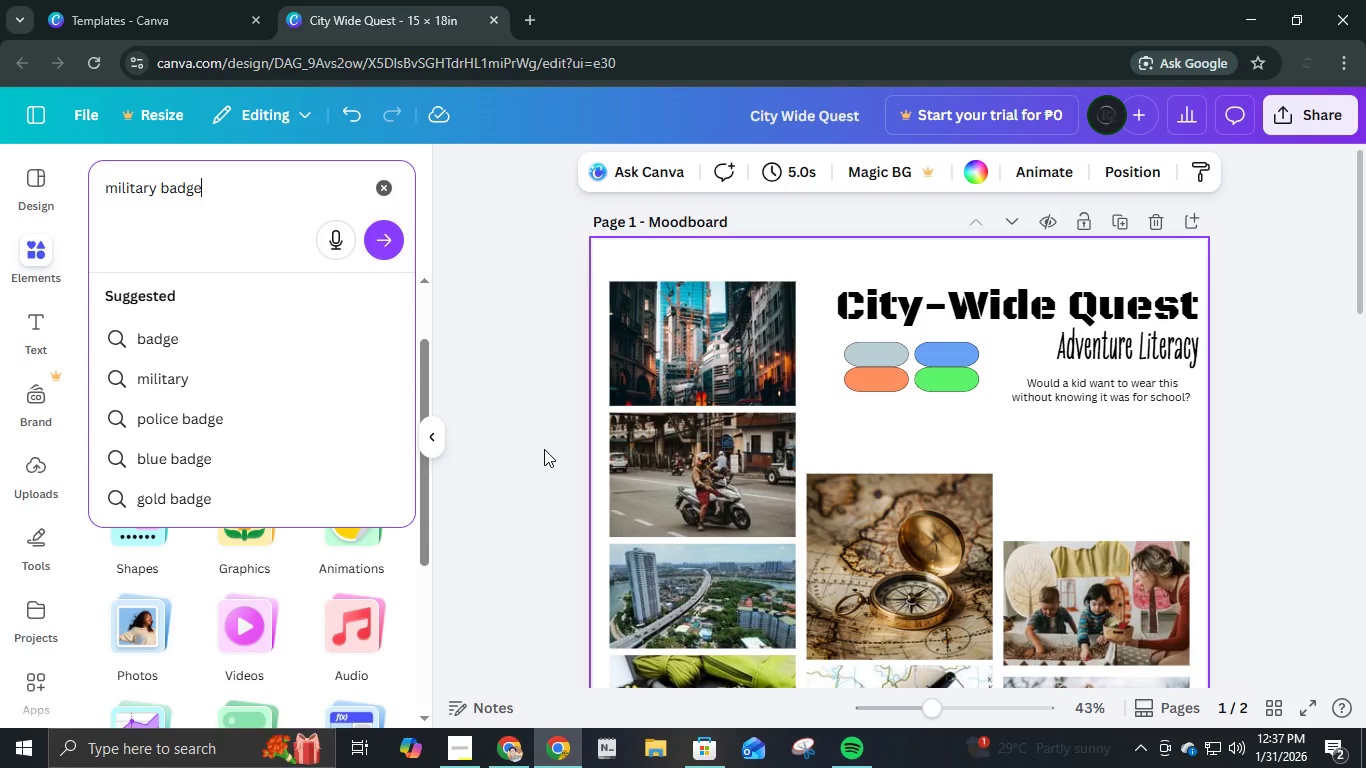 
key(Enter)
 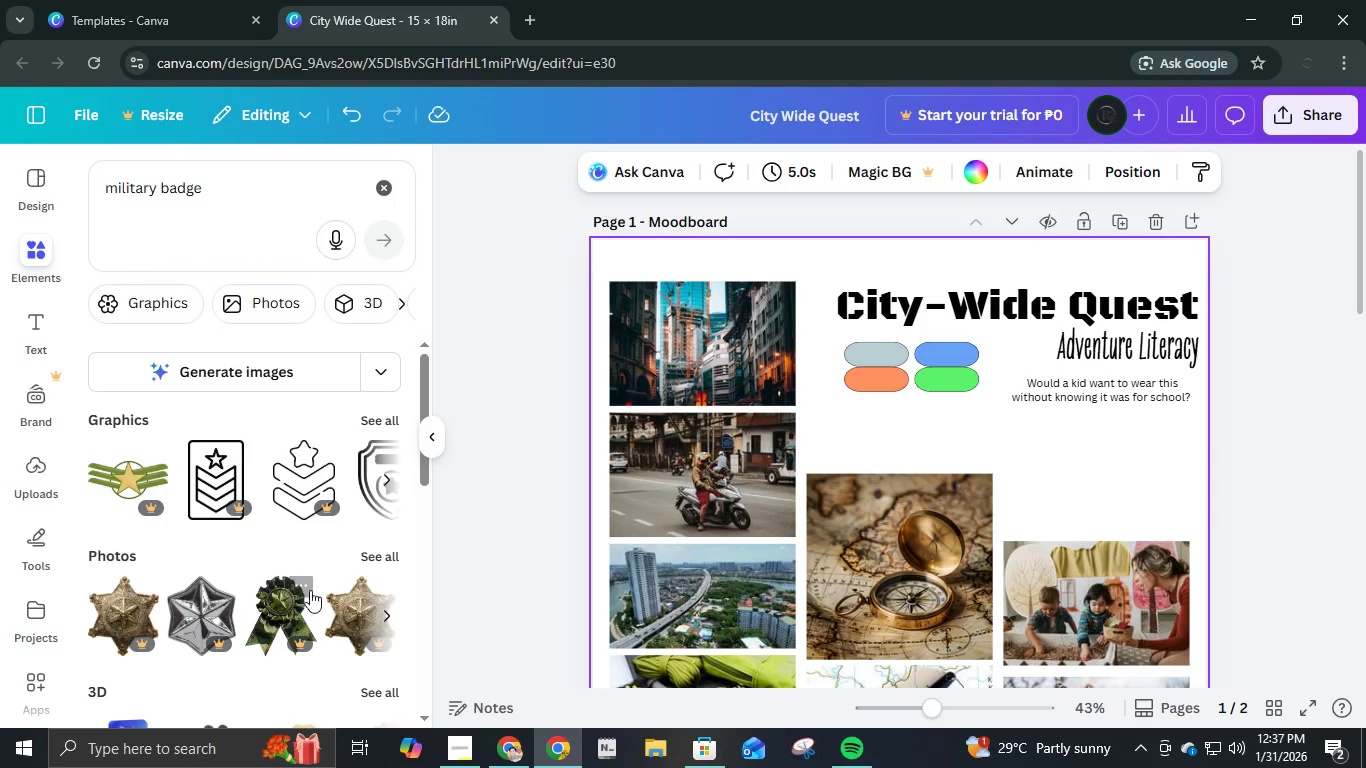 
left_click([387, 554])
 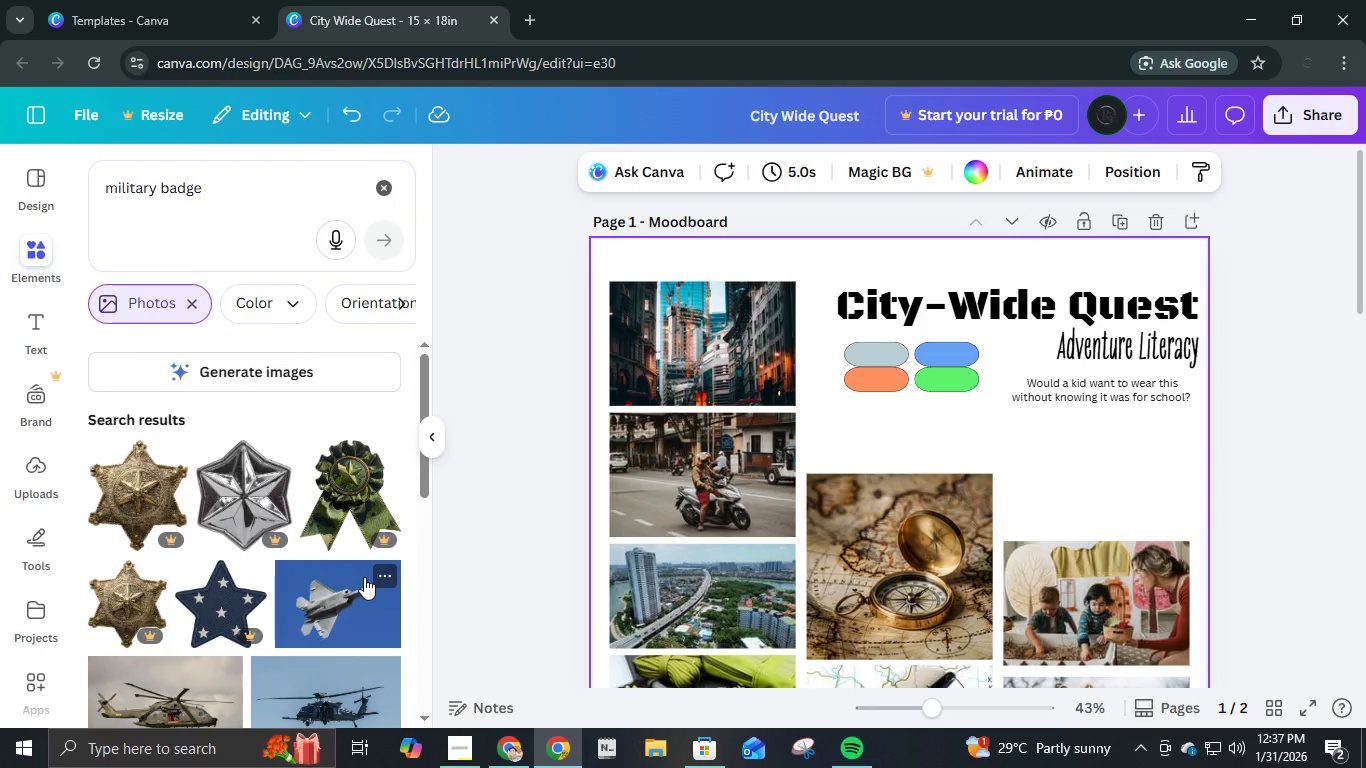 
scroll: coordinate [366, 568], scroll_direction: down, amount: 13.0
 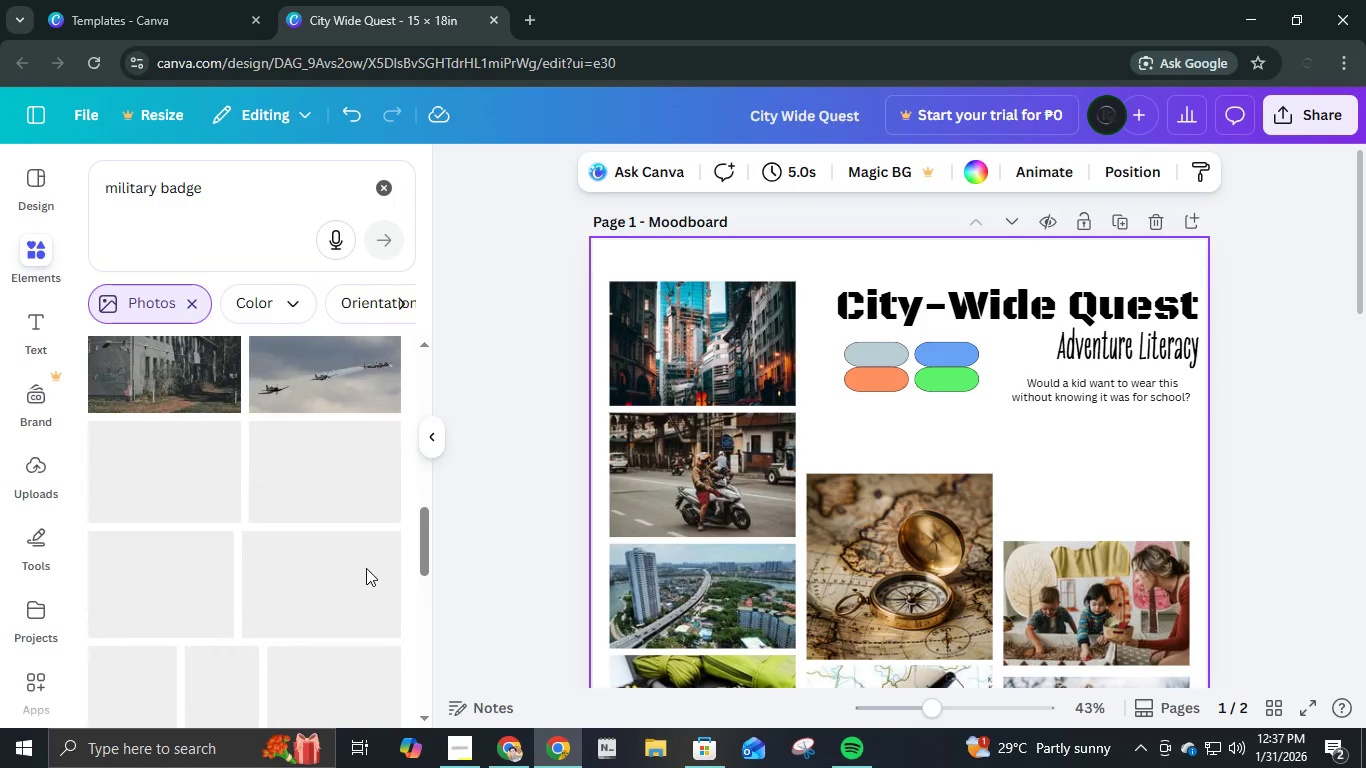 
scroll: coordinate [368, 565], scroll_direction: up, amount: 3.0
 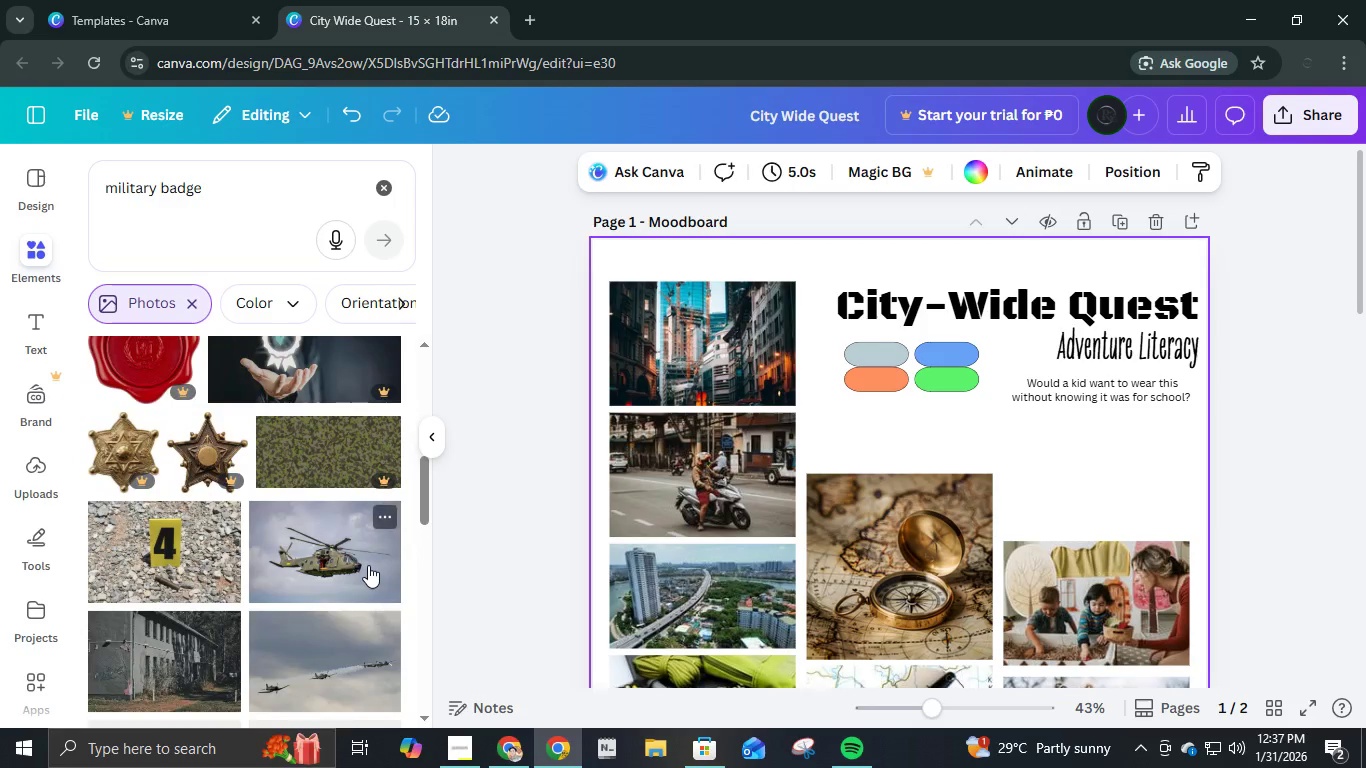 
scroll: coordinate [368, 565], scroll_direction: down, amount: 18.0
 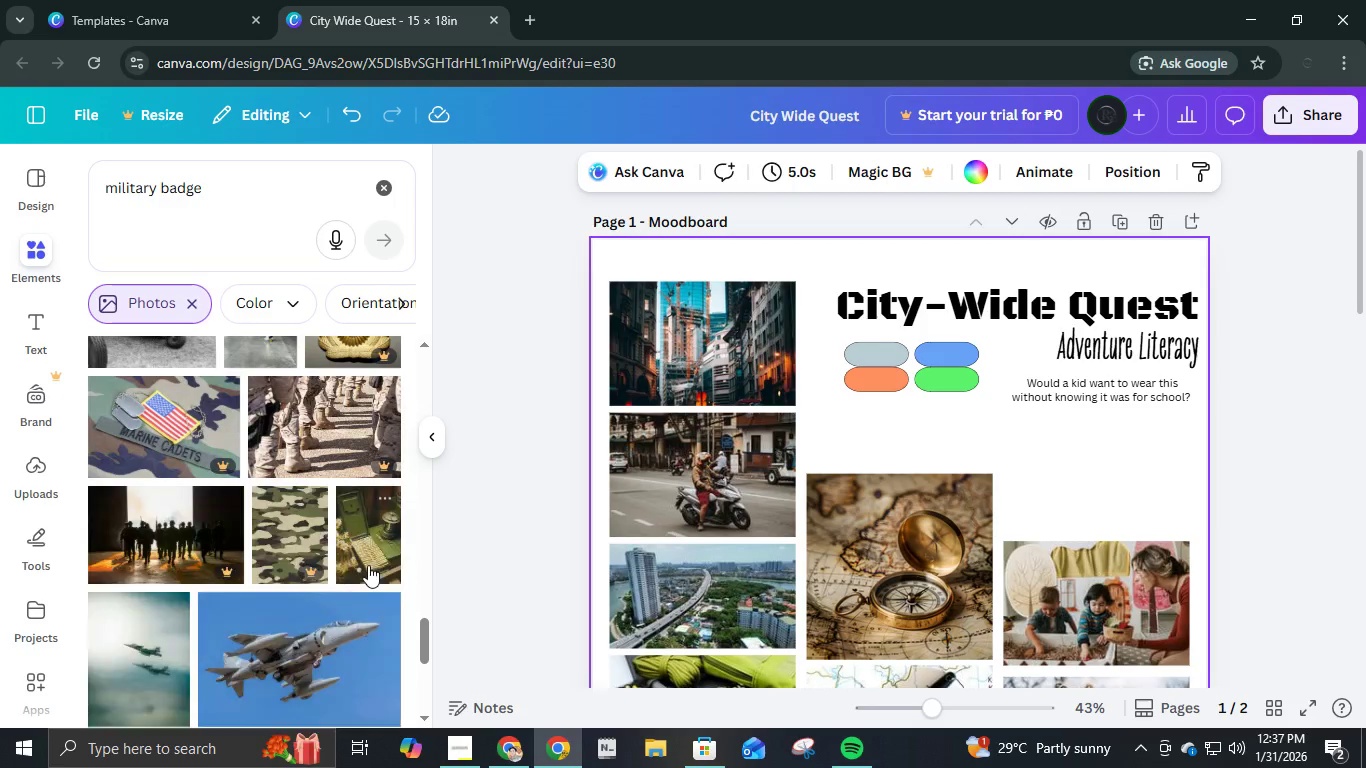 
scroll: coordinate [368, 565], scroll_direction: up, amount: 2.0
 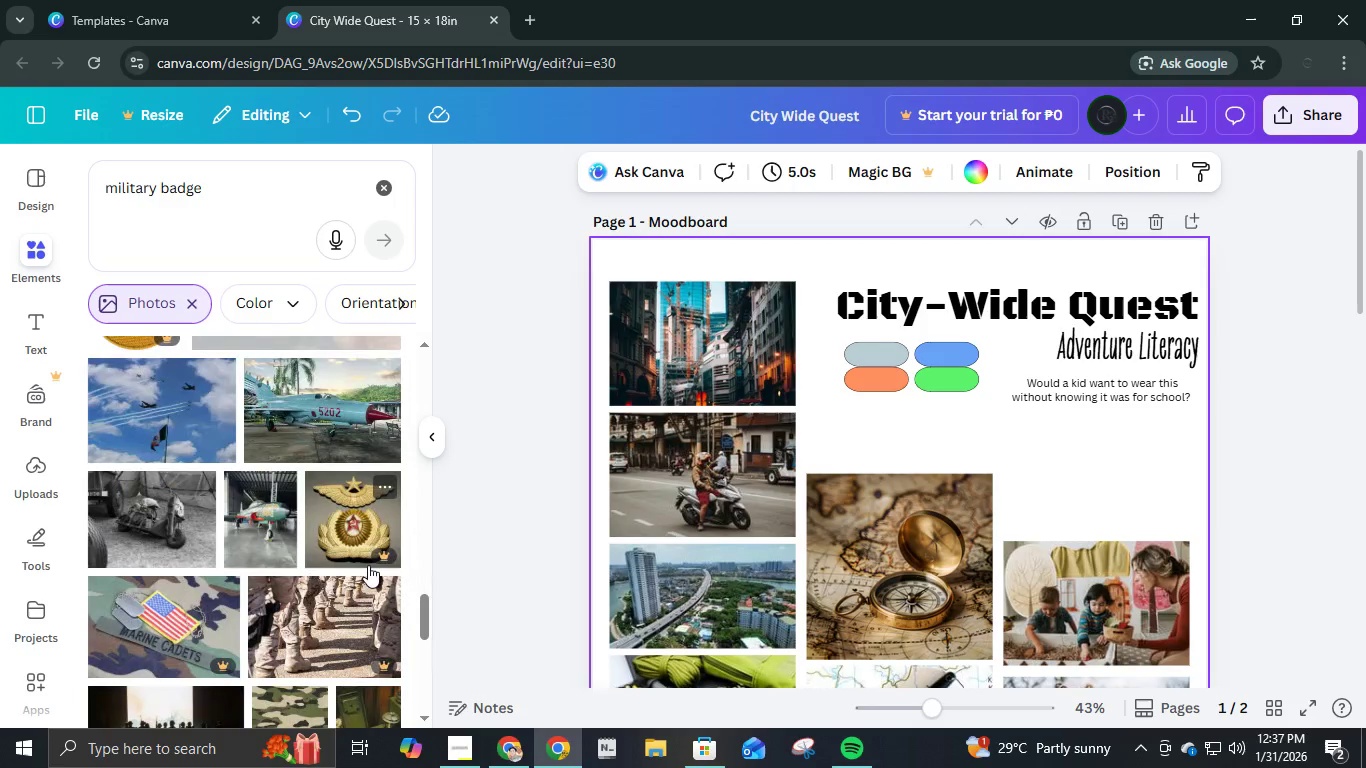 
scroll: coordinate [367, 568], scroll_direction: down, amount: 21.0
 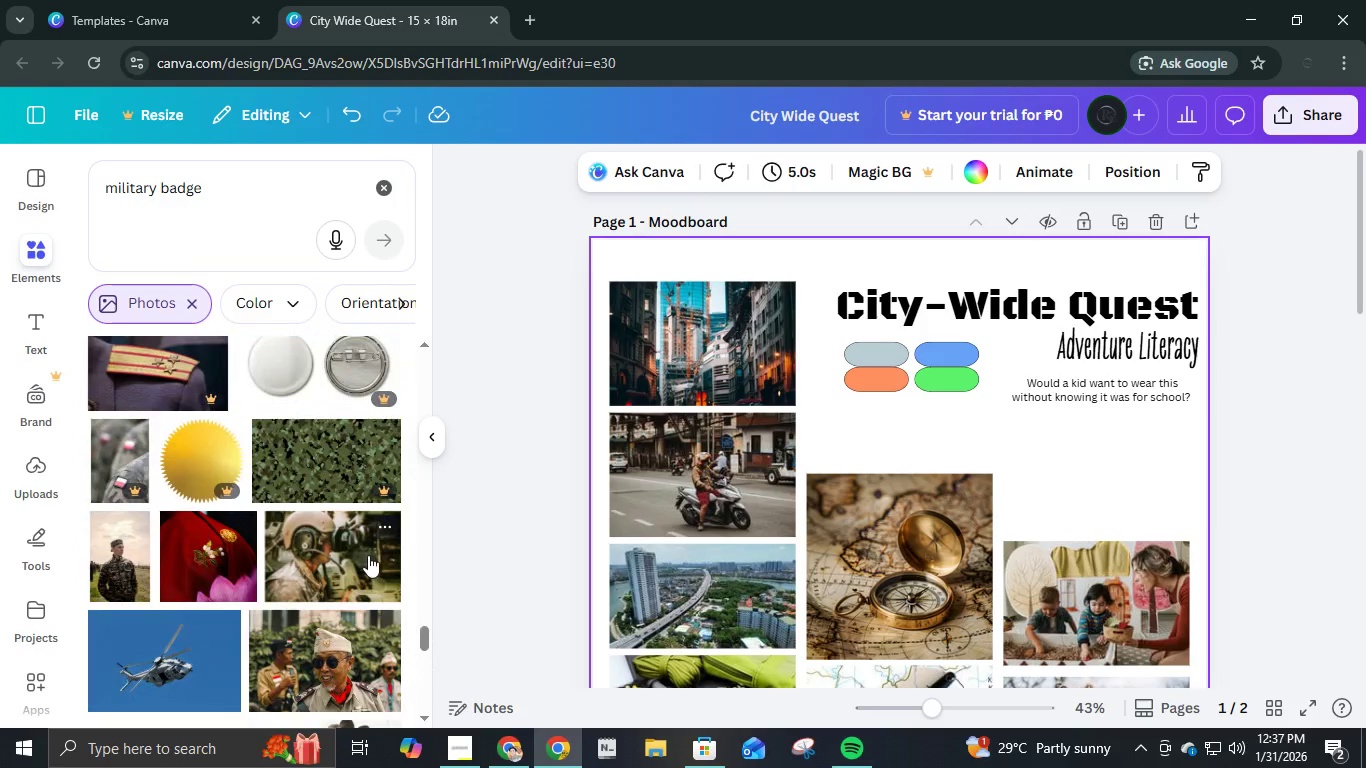 
scroll: coordinate [370, 563], scroll_direction: down, amount: 5.0
 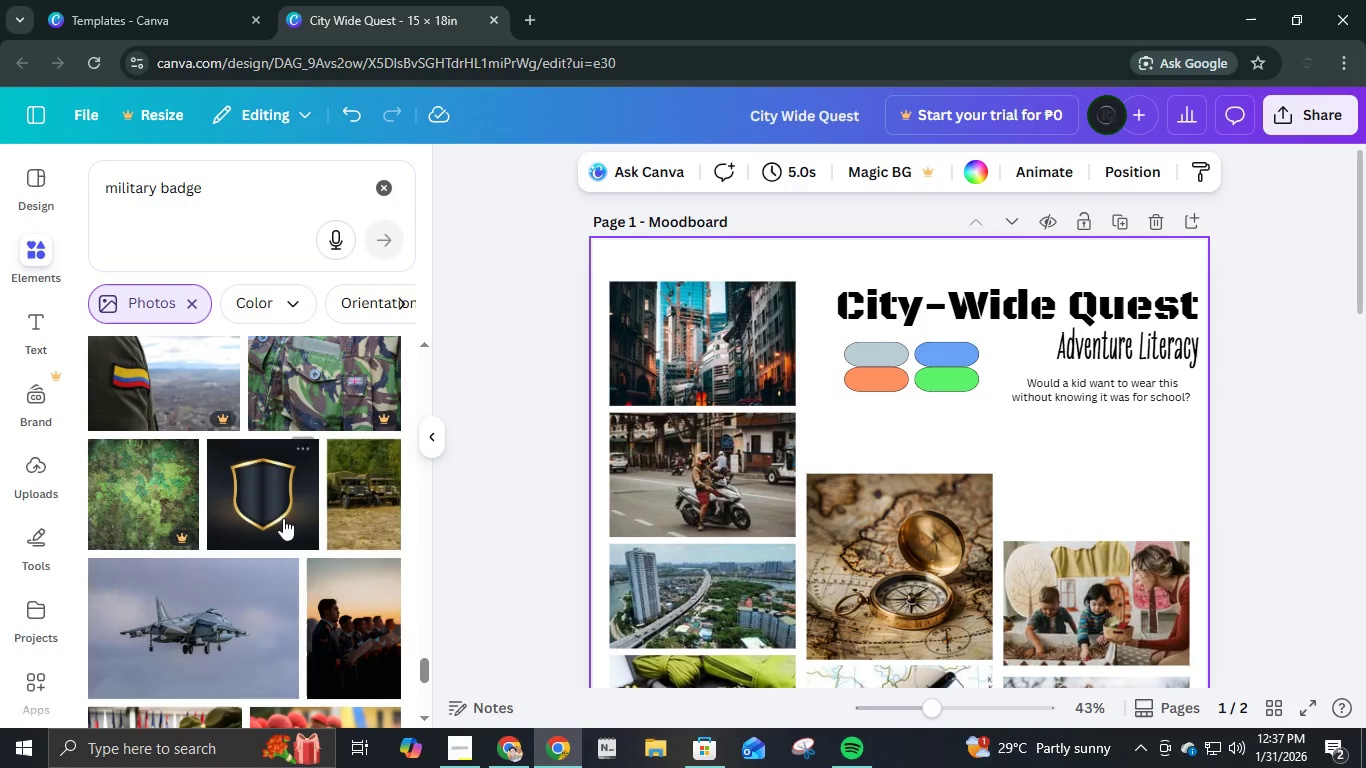 
left_click([275, 518])
 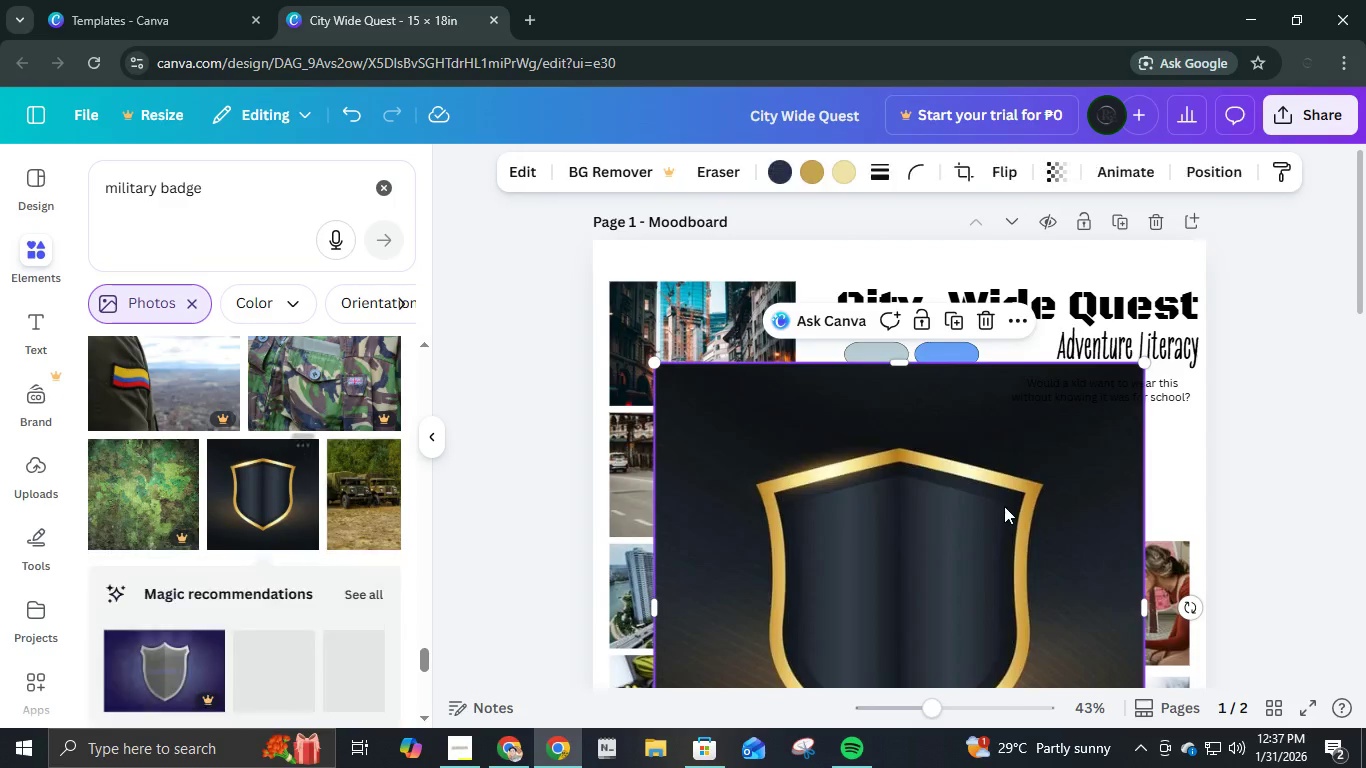 
scroll: coordinate [986, 506], scroll_direction: down, amount: 6.0
 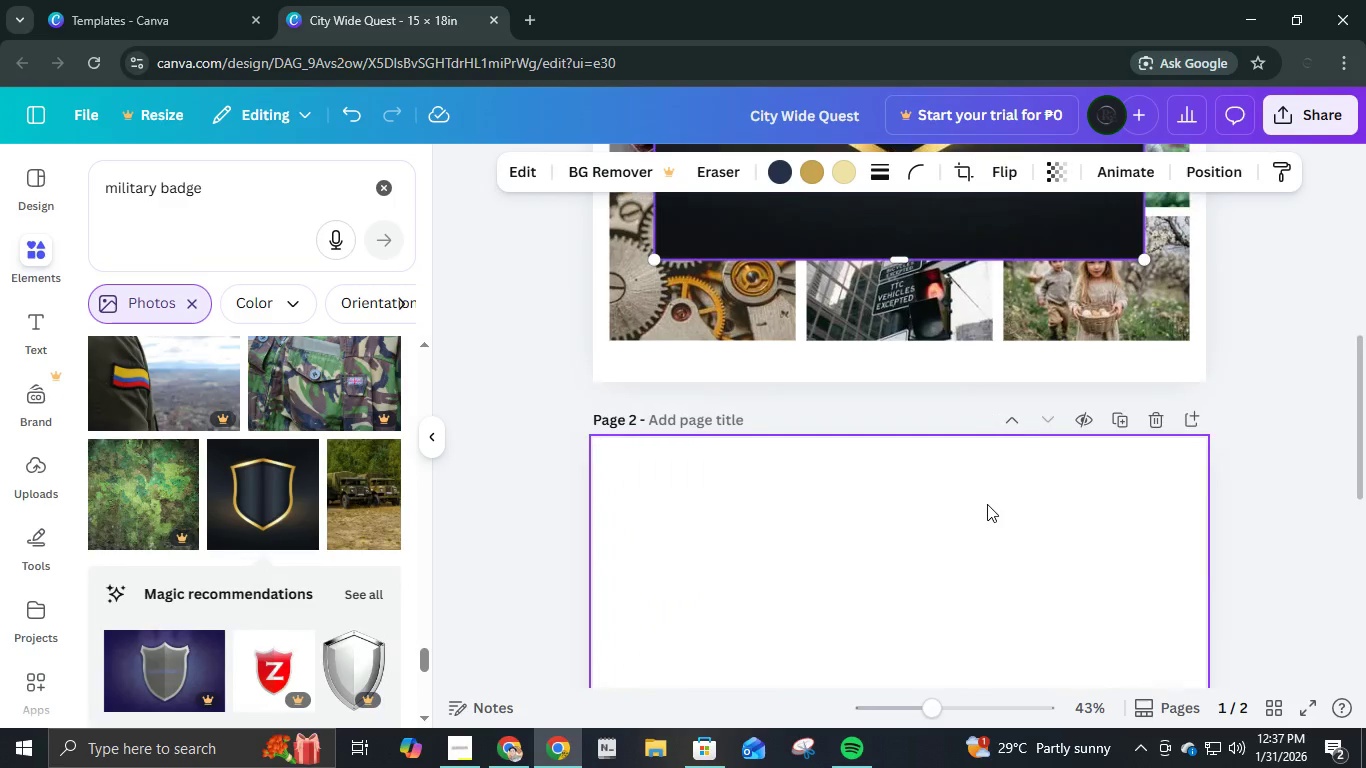 
scroll: coordinate [1033, 480], scroll_direction: up, amount: 5.0
 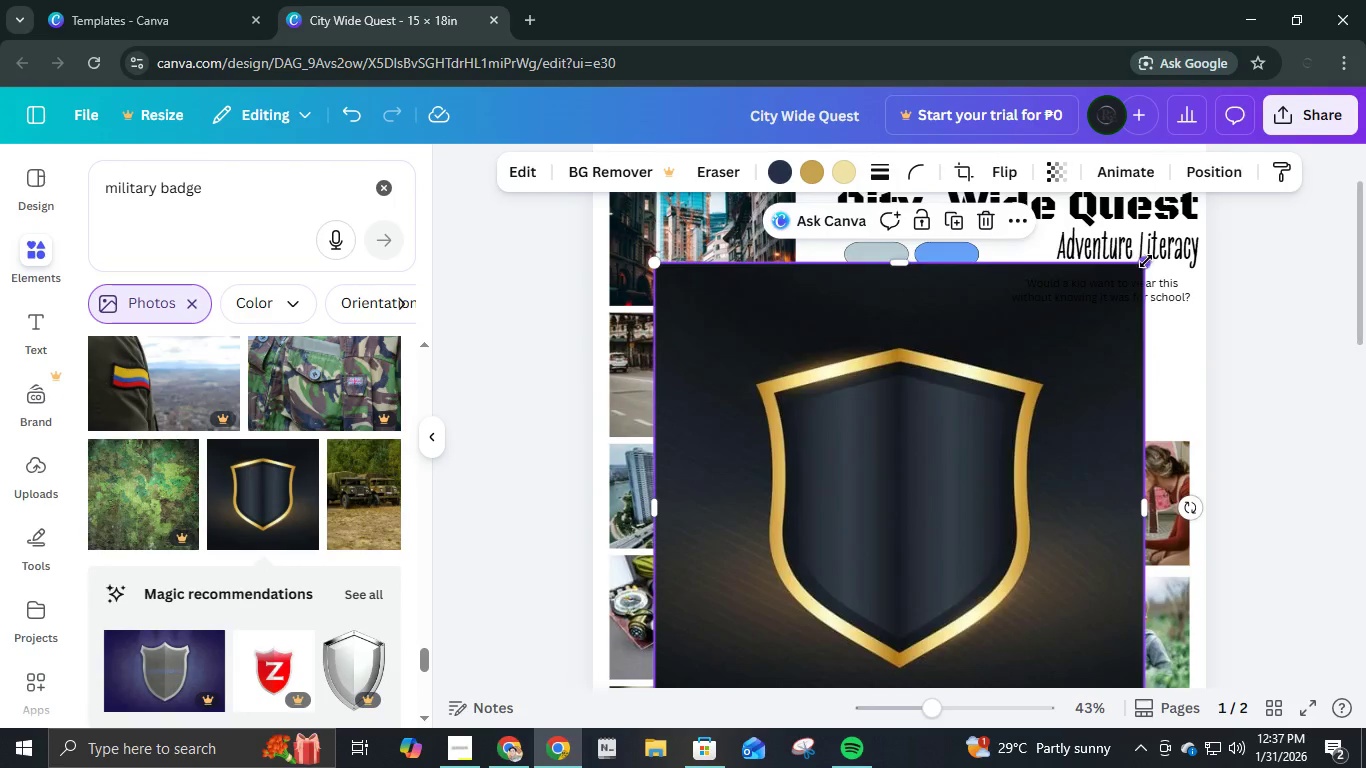 
left_click_drag(start_coordinate=[1146, 261], to_coordinate=[746, 607])
 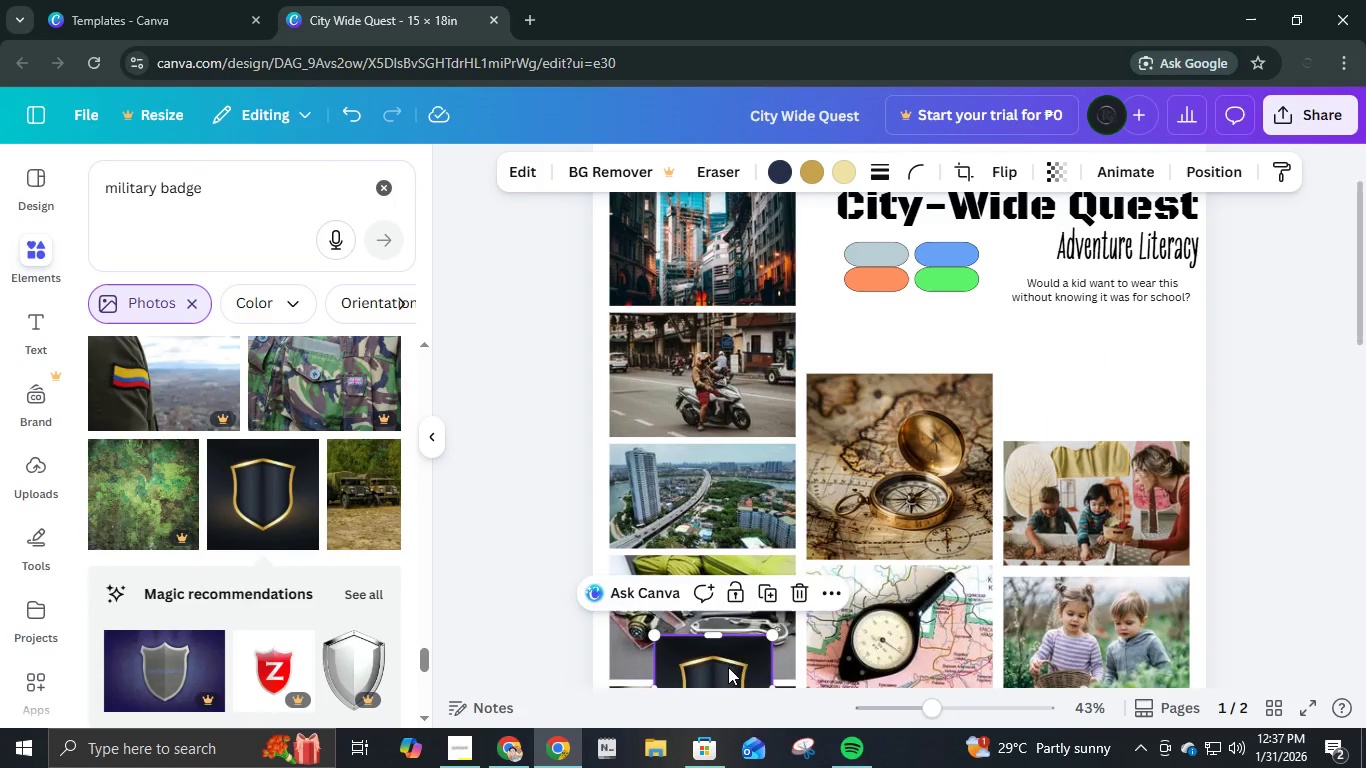 
left_click_drag(start_coordinate=[728, 667], to_coordinate=[1076, 346])
 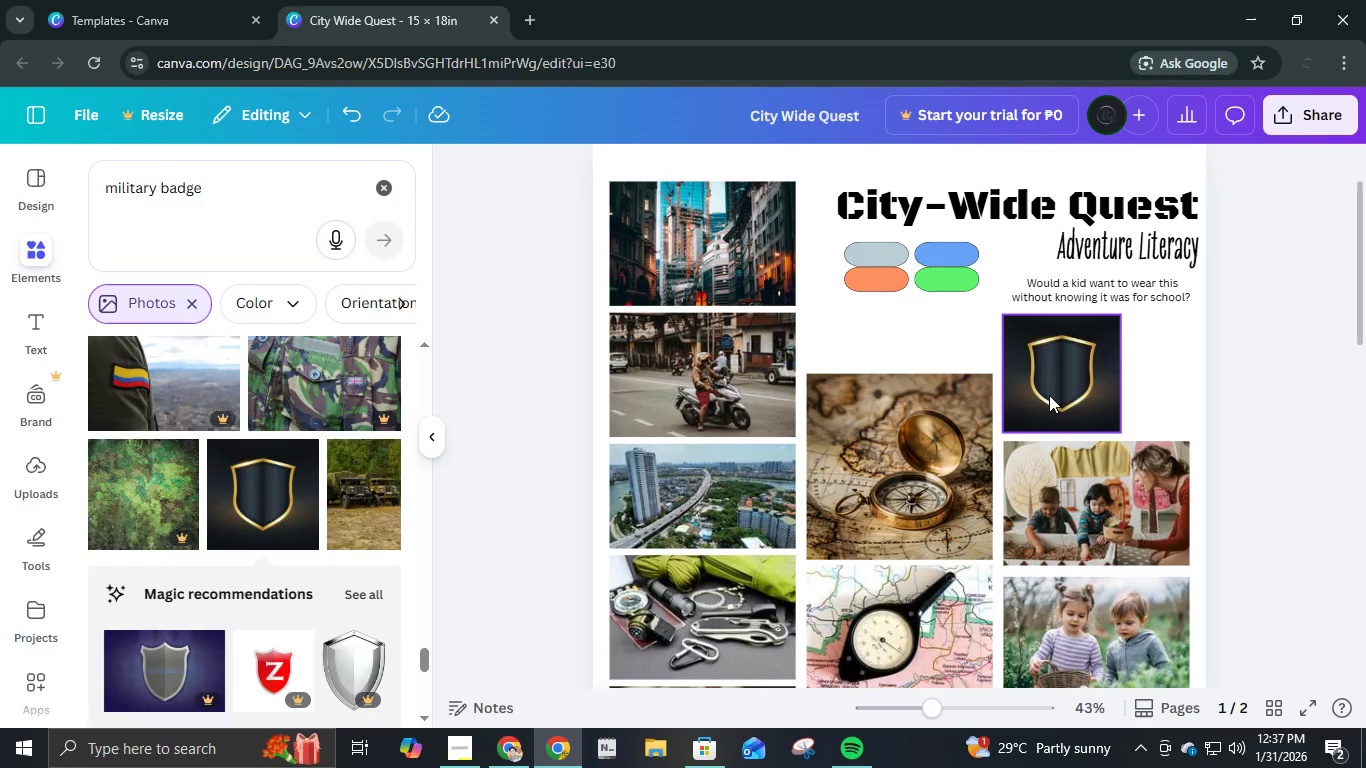 
left_click([1062, 384])
 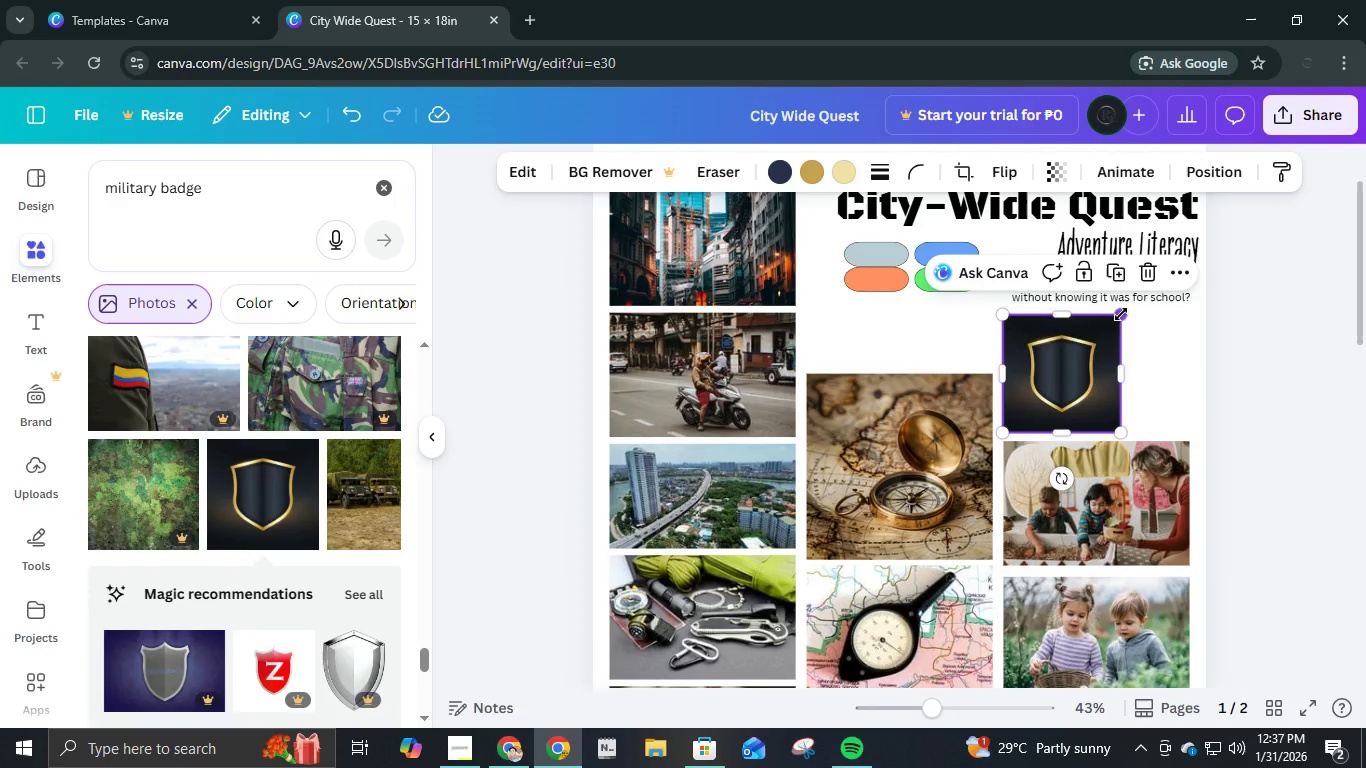 
left_click_drag(start_coordinate=[1121, 314], to_coordinate=[1116, 307])
 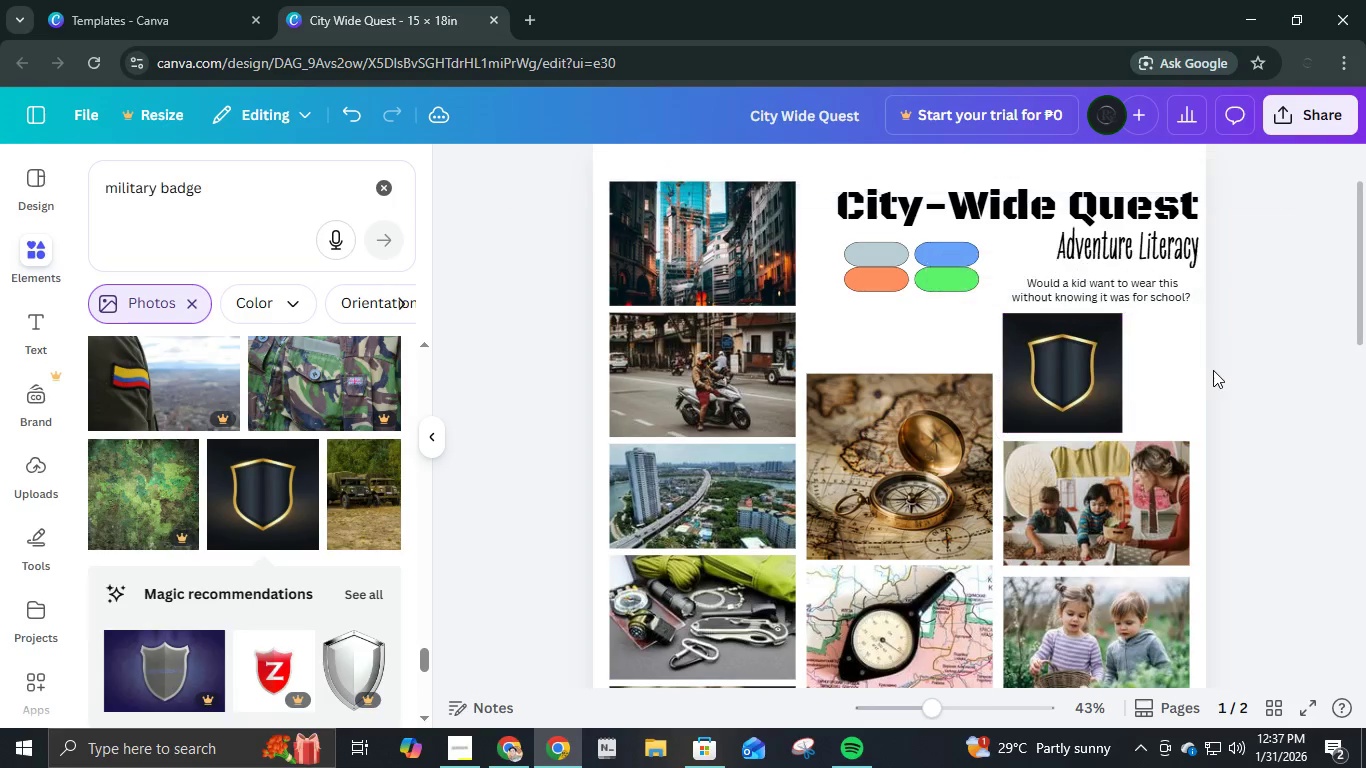 
left_click([1213, 370])
 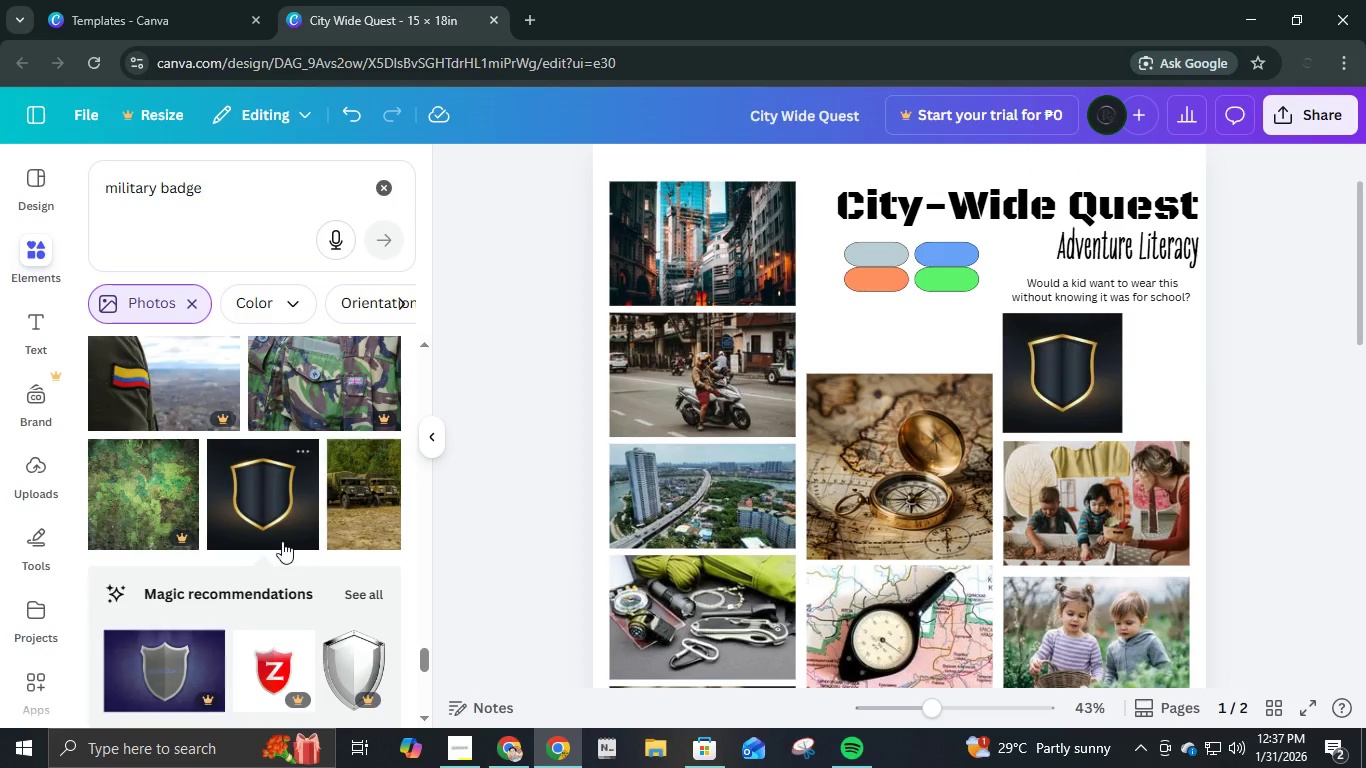 
scroll: coordinate [298, 499], scroll_direction: down, amount: 23.0
 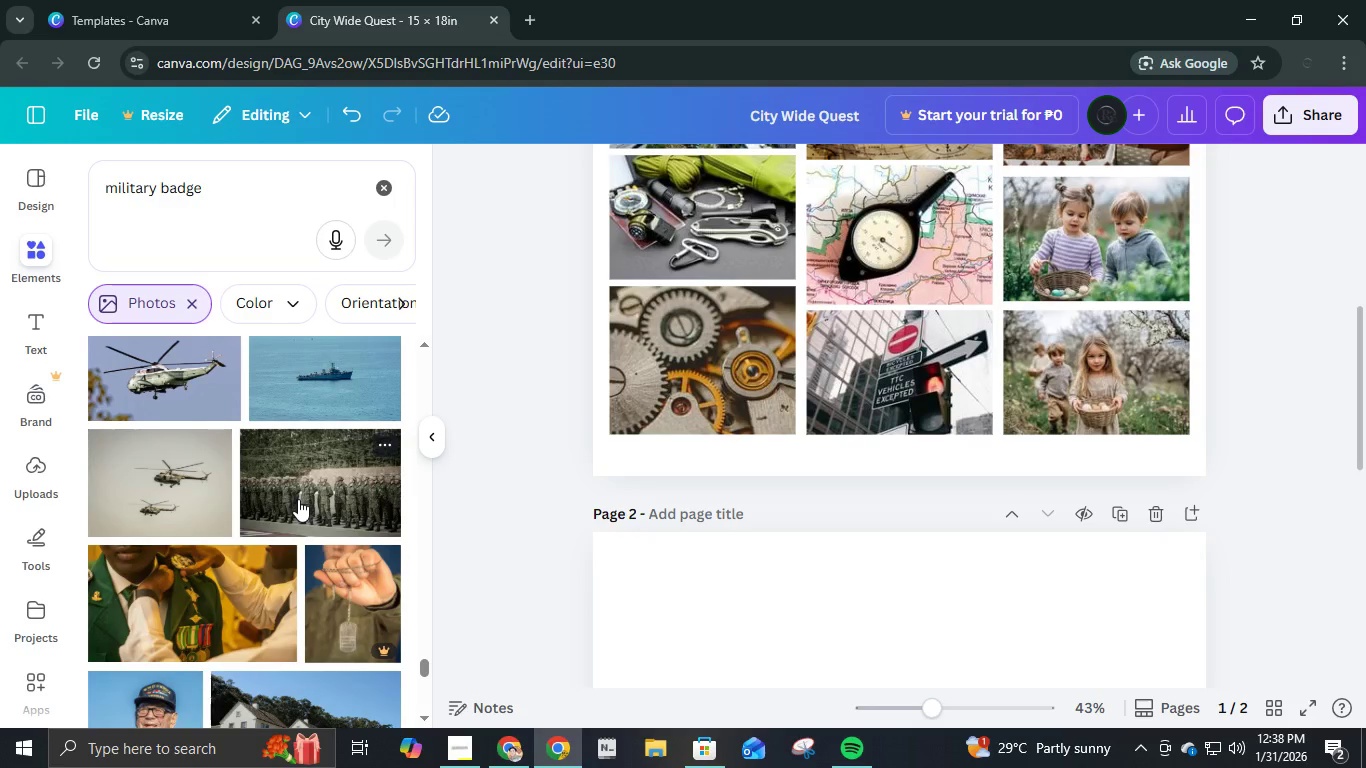 
scroll: coordinate [301, 505], scroll_direction: down, amount: 4.0
 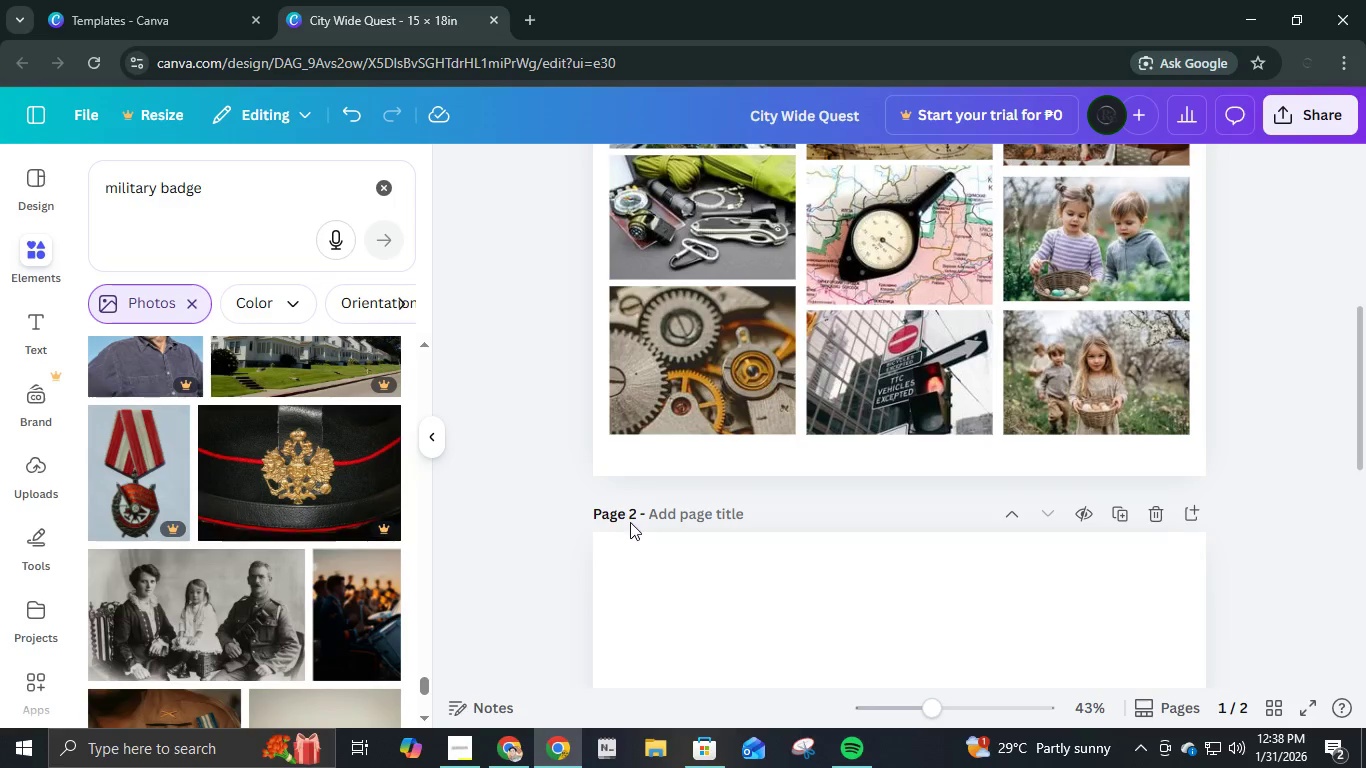 
wait(6.88)
 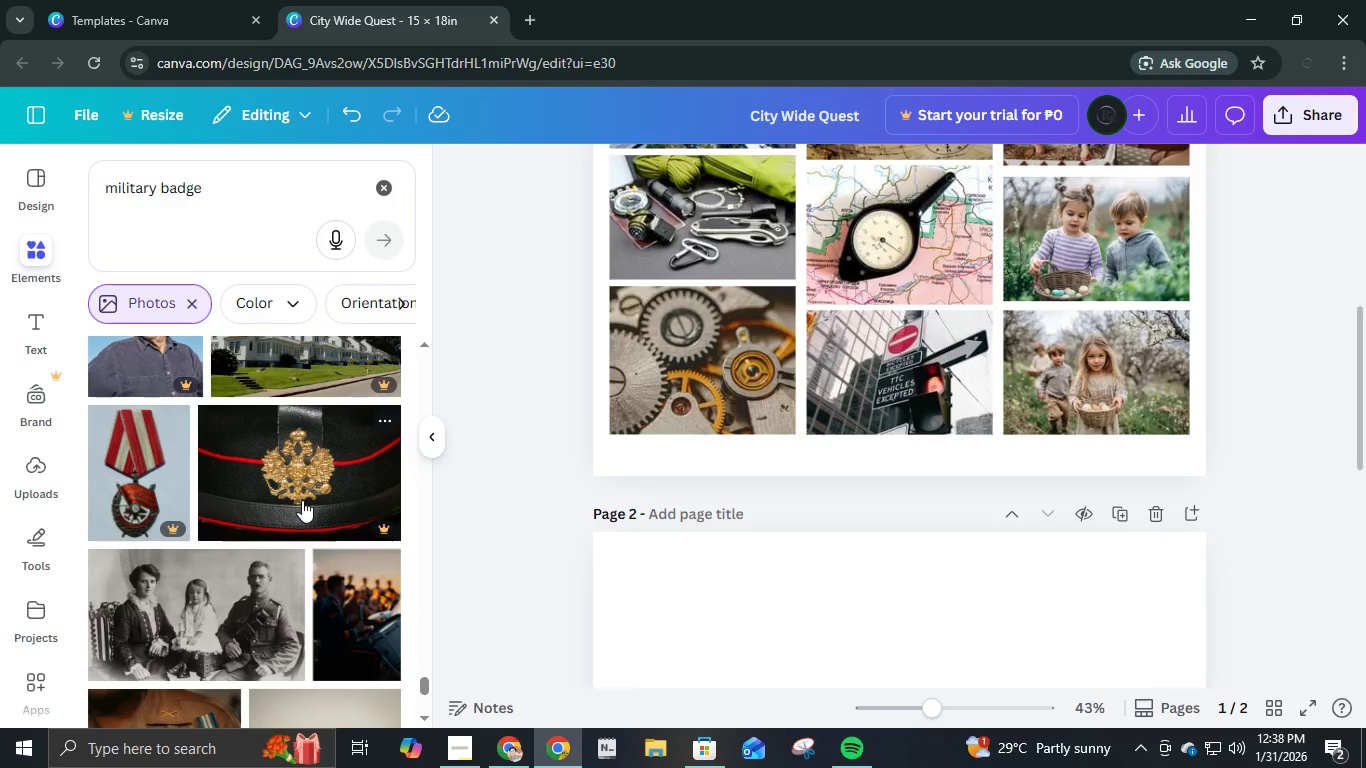 
scroll: coordinate [729, 509], scroll_direction: down, amount: 2.0